 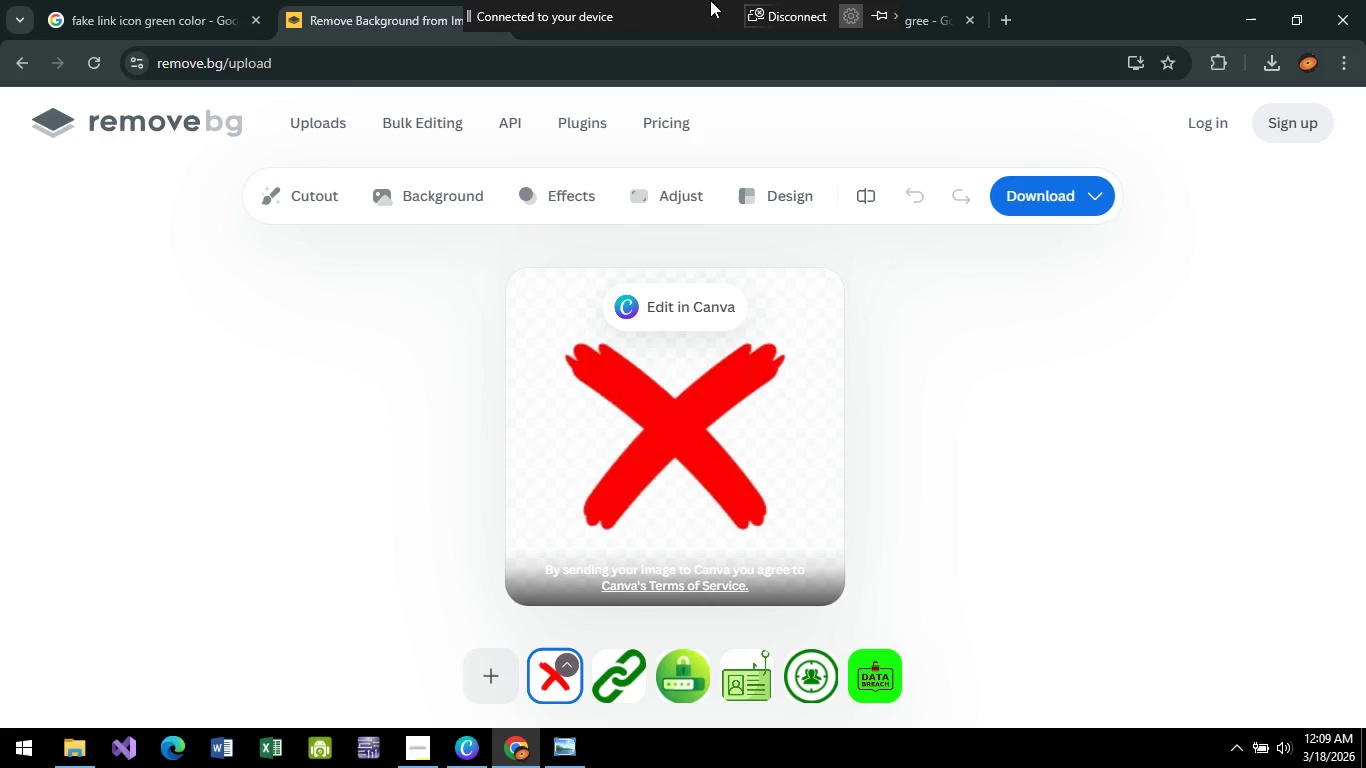 
left_click([873, 21])
 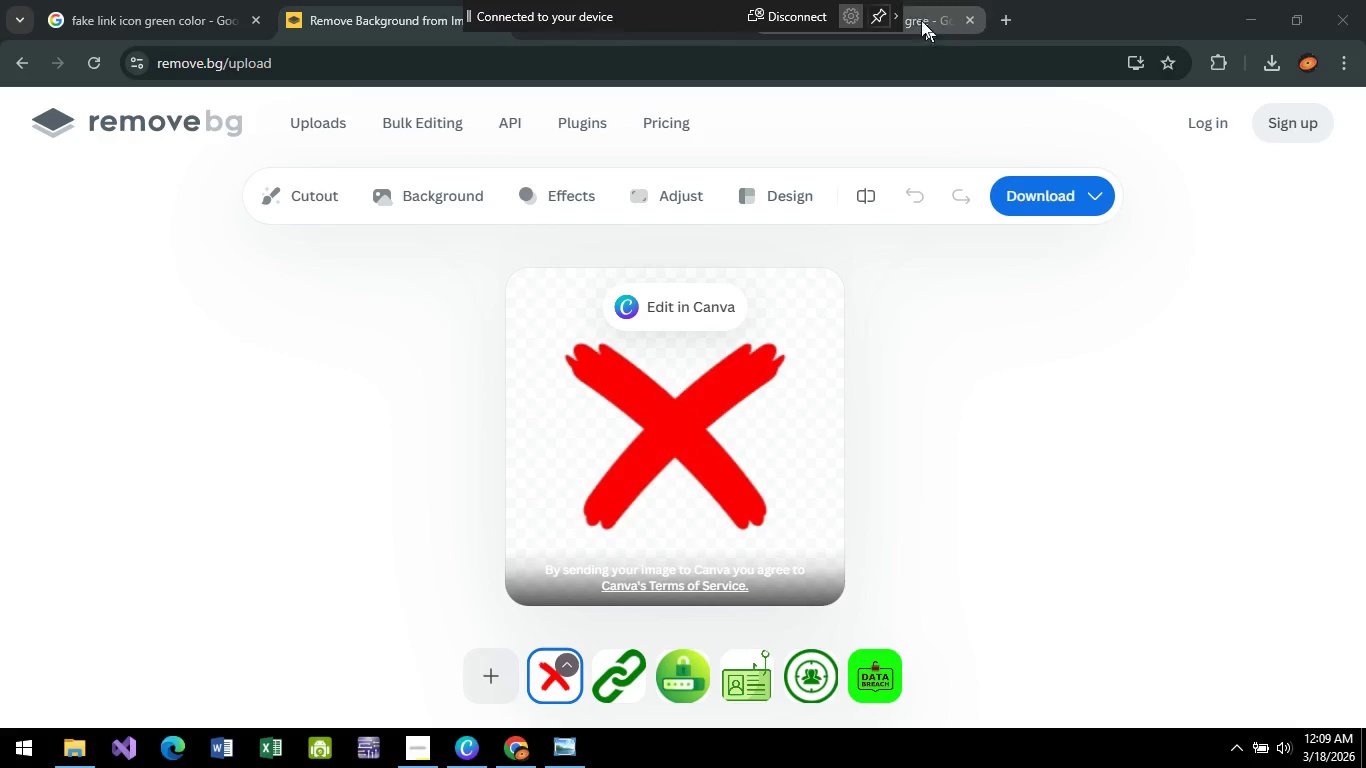 
left_click([880, 8])
 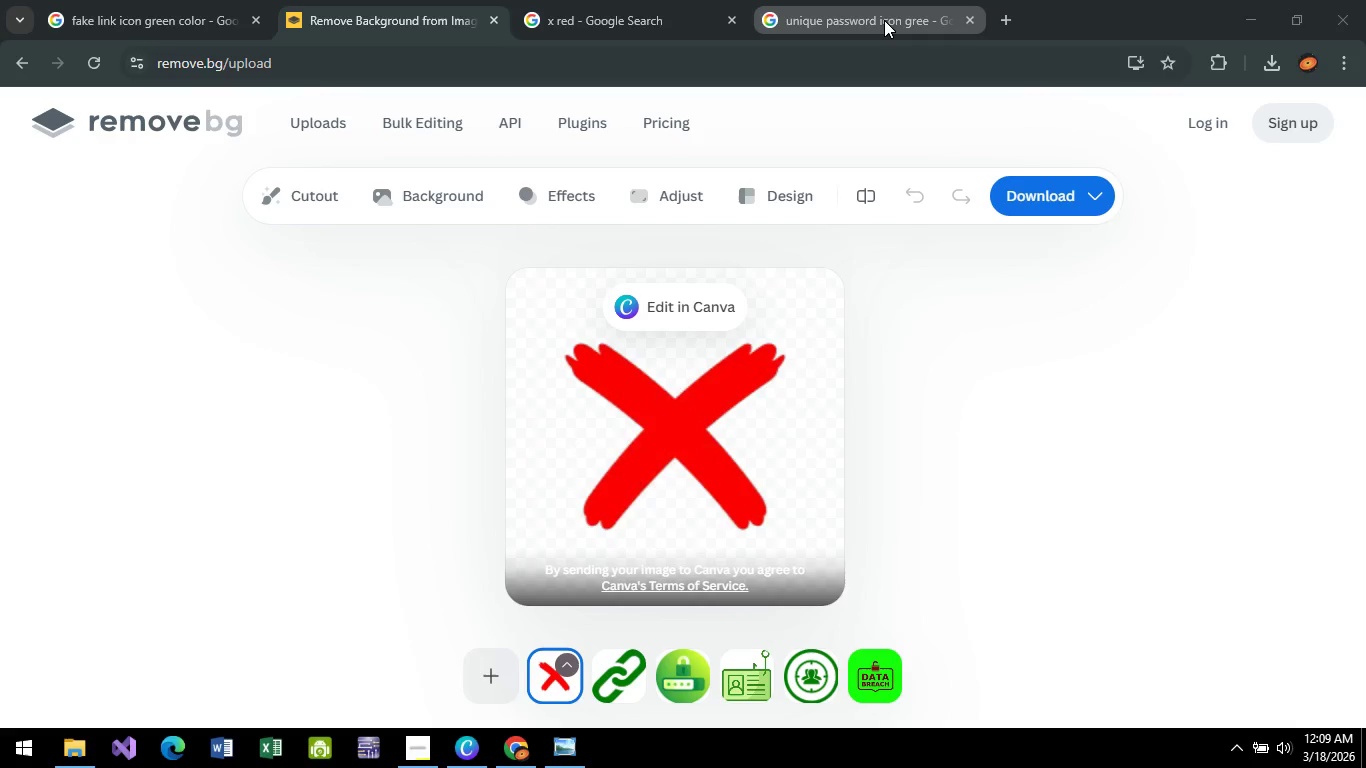 
left_click([884, 20])
 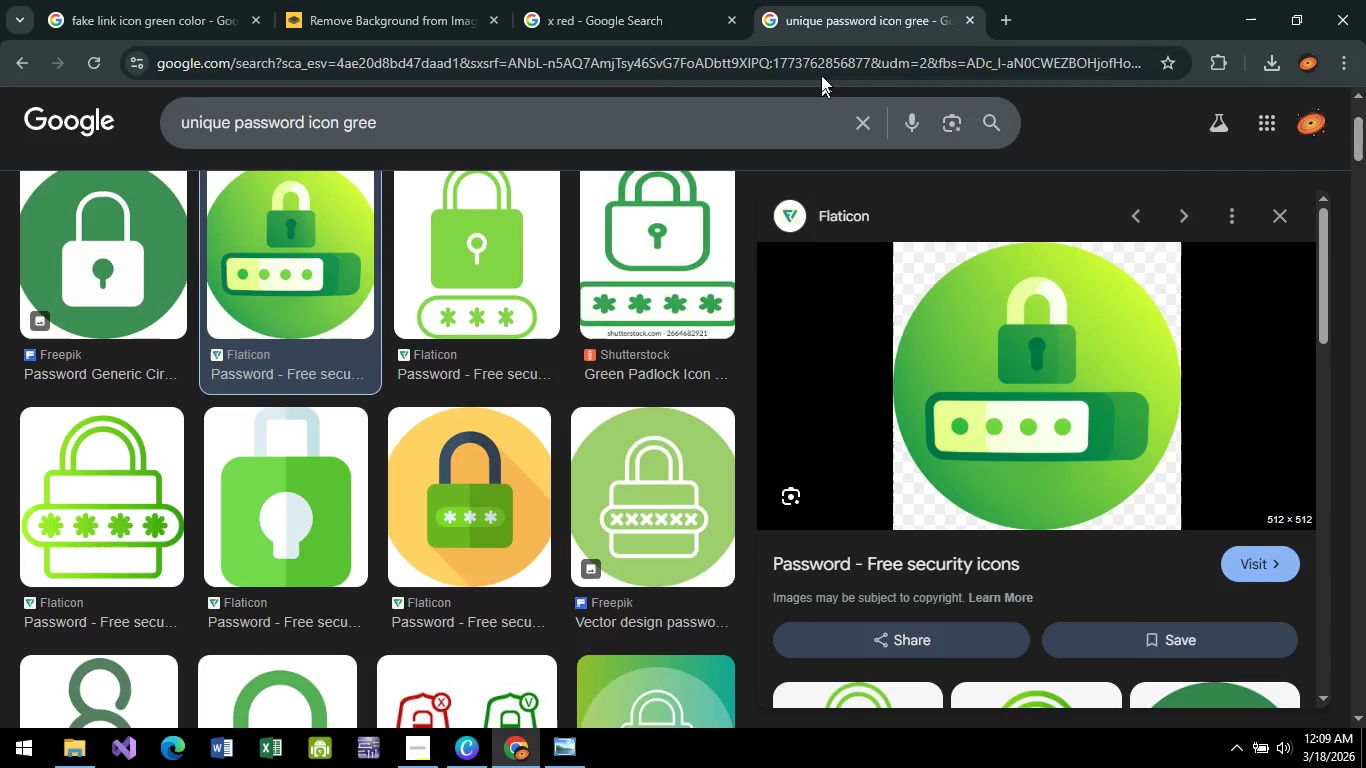 
left_click([820, 64])
 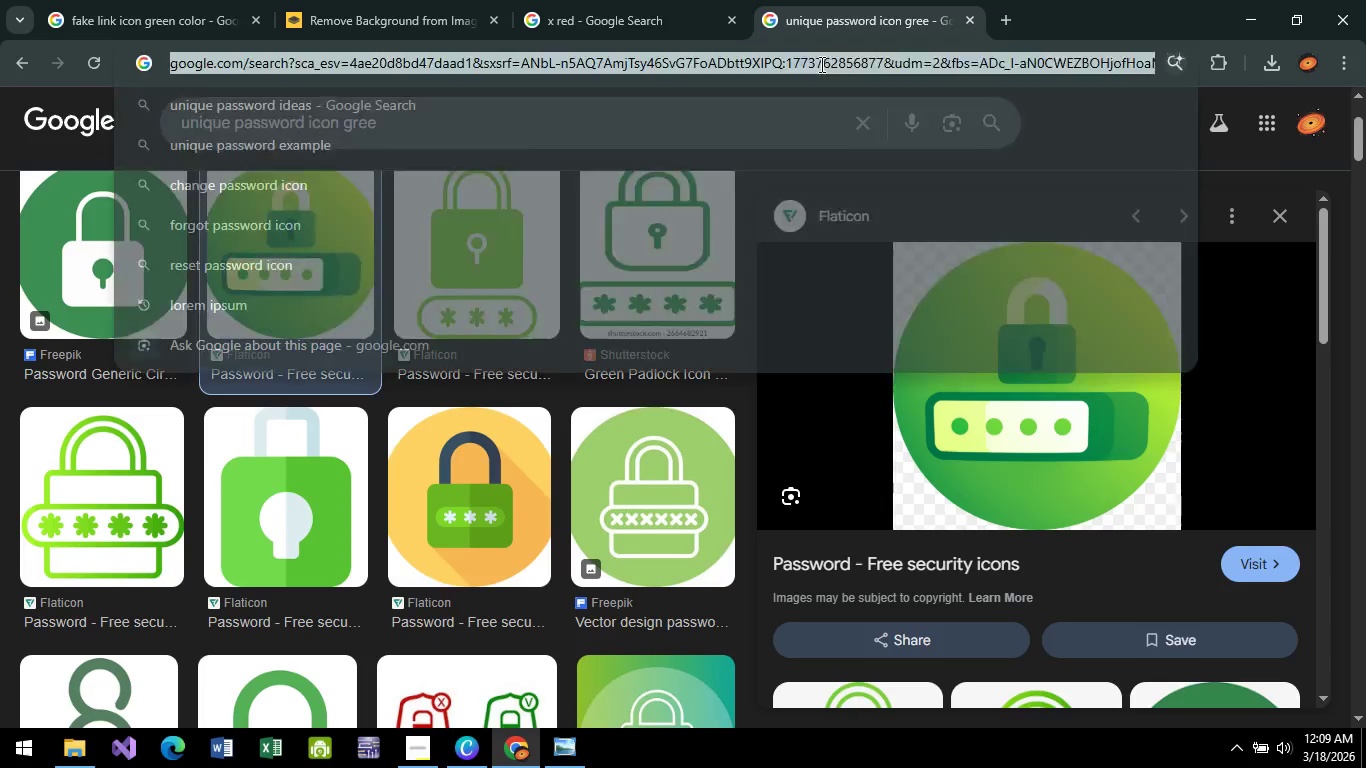 
type(2 factor)
 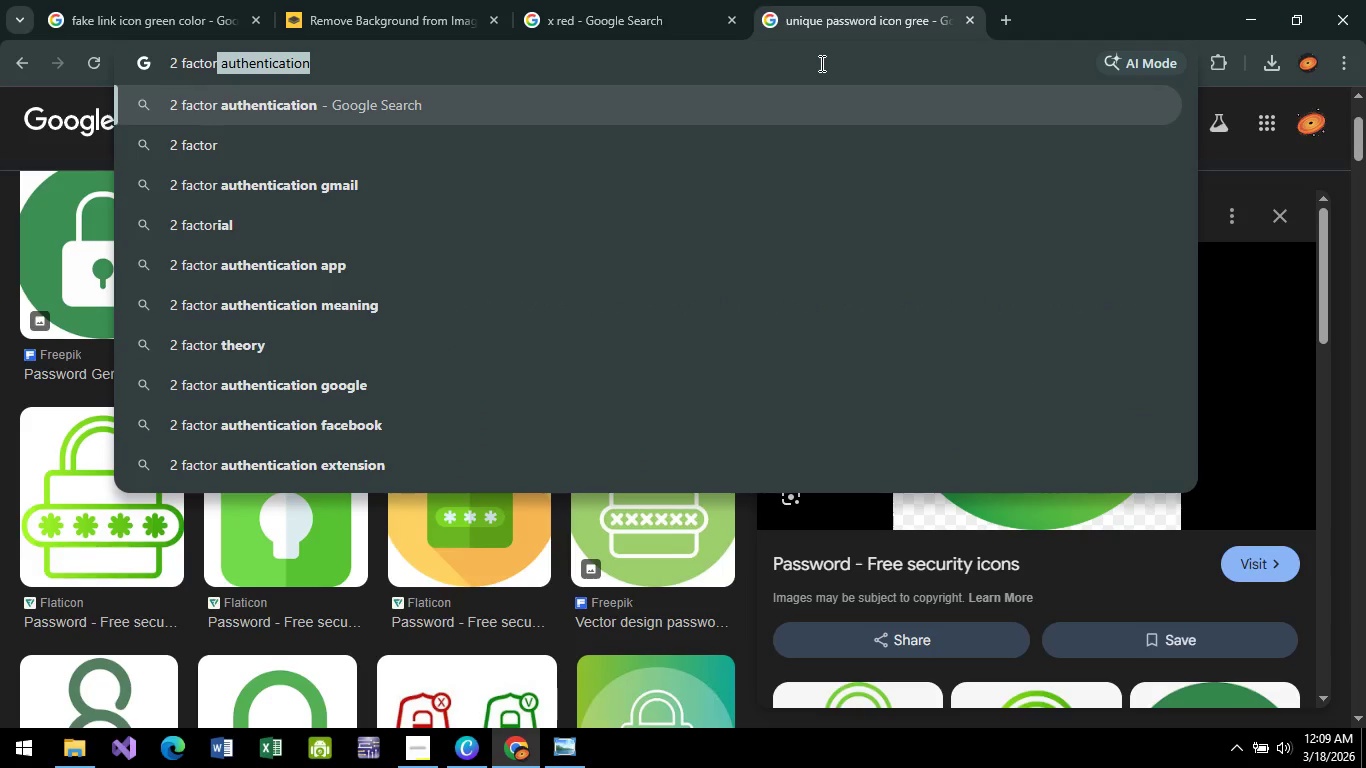 
key(ArrowRight)
 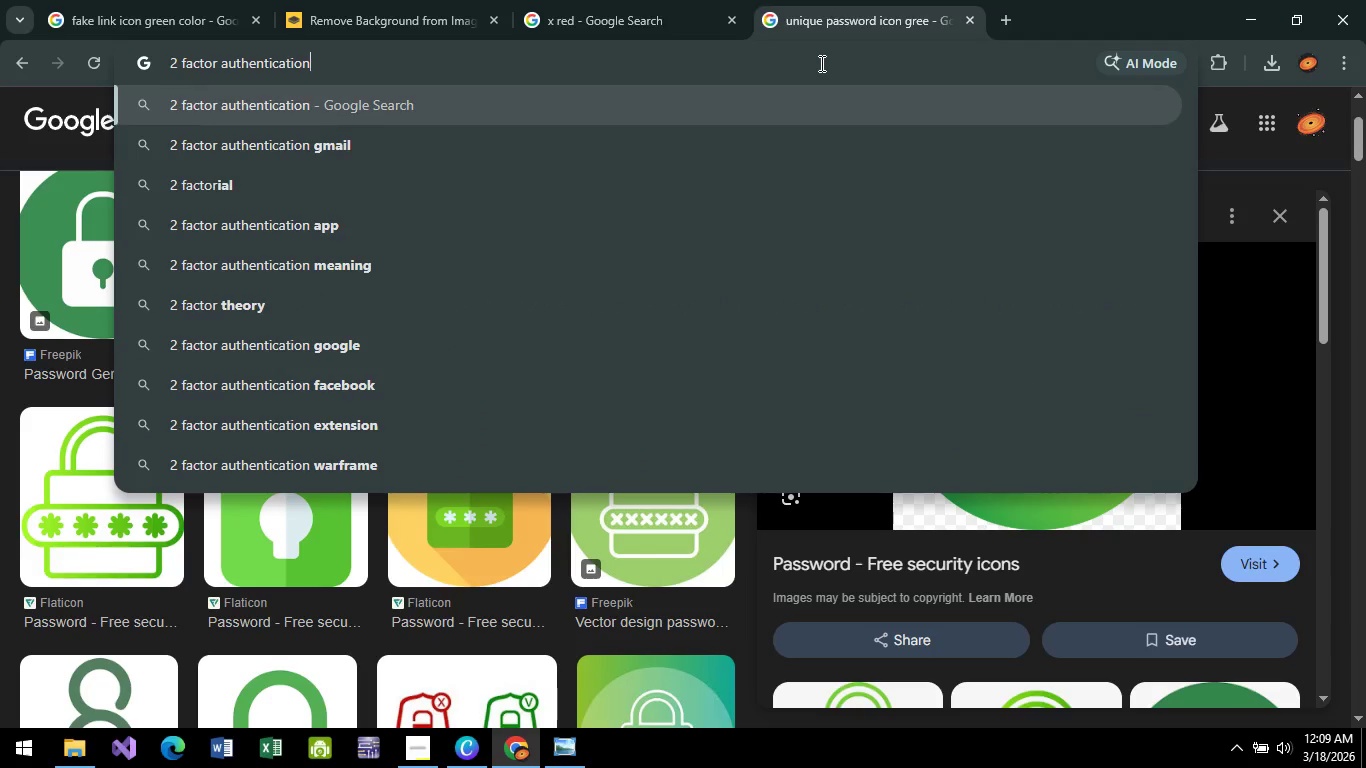 
type( green)
 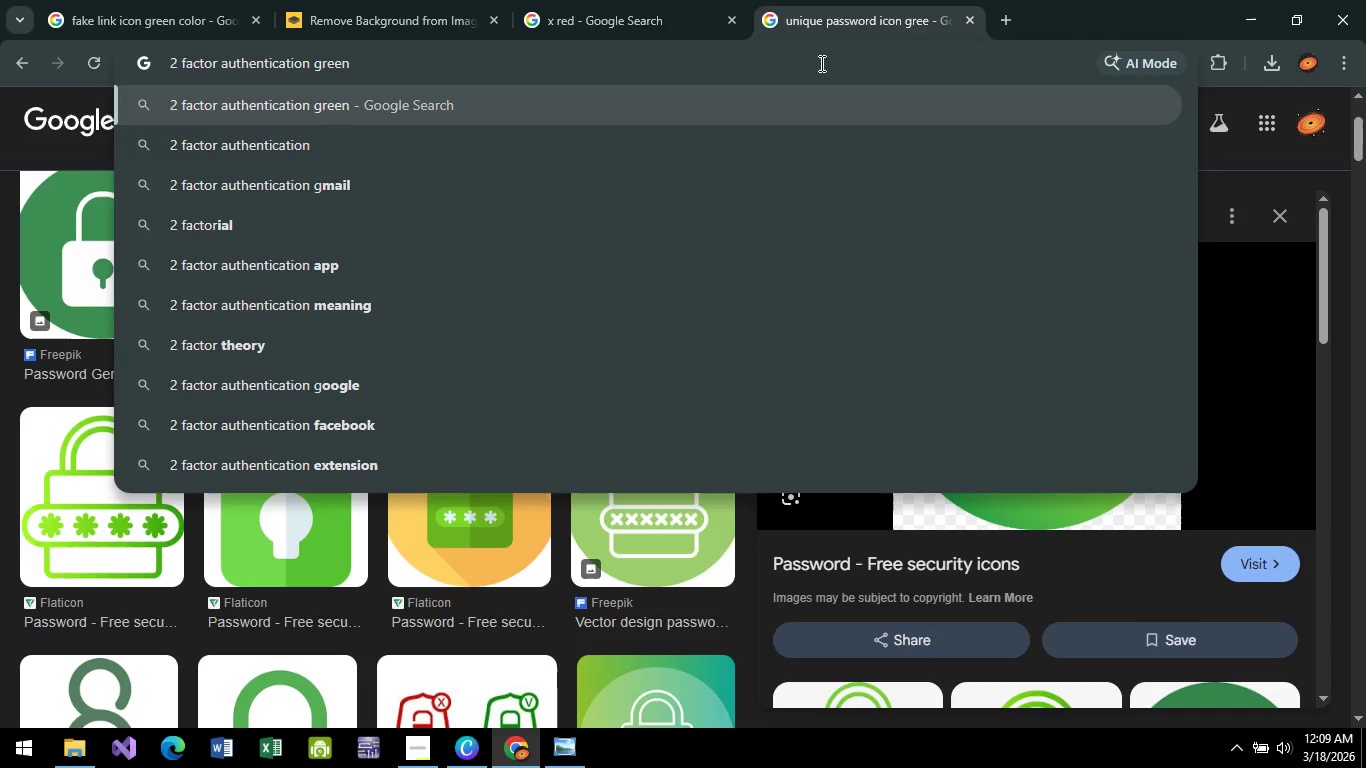 
key(Enter)
 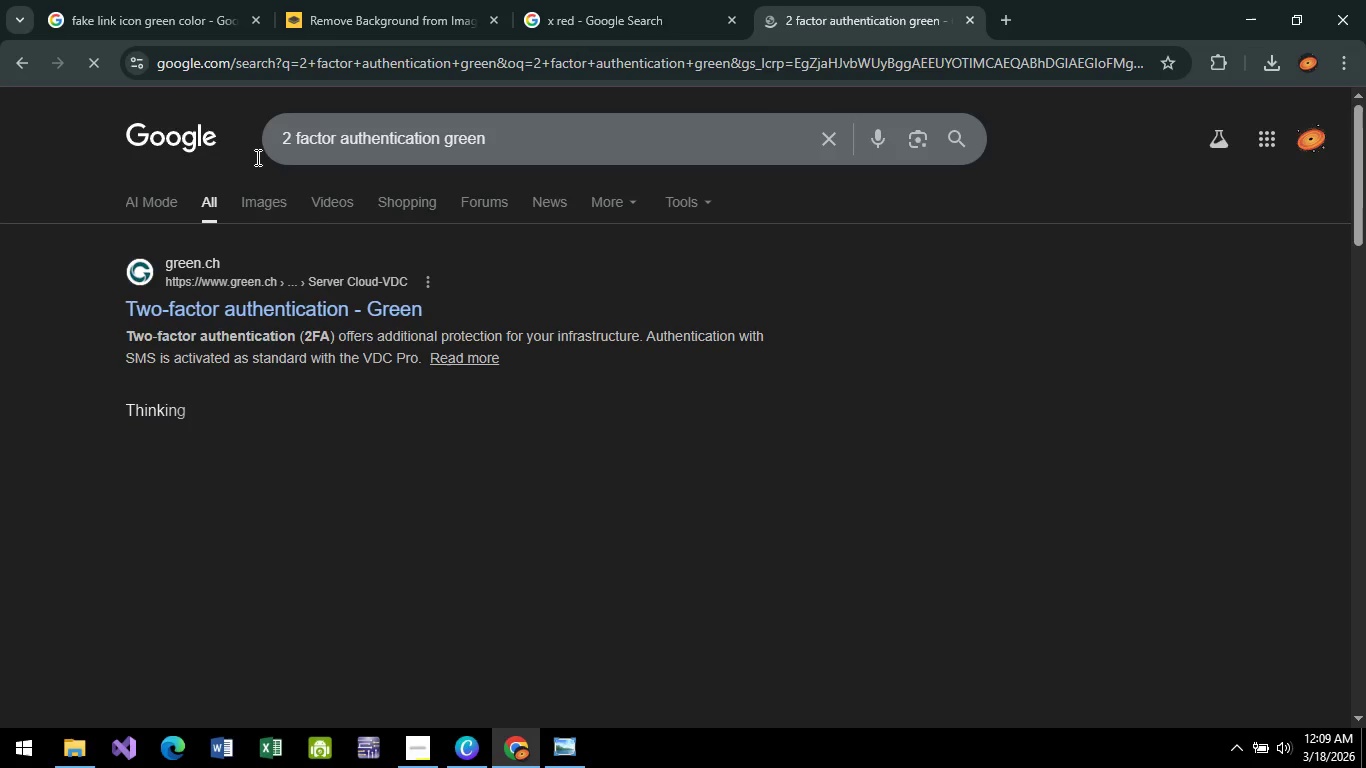 
left_click([268, 192])
 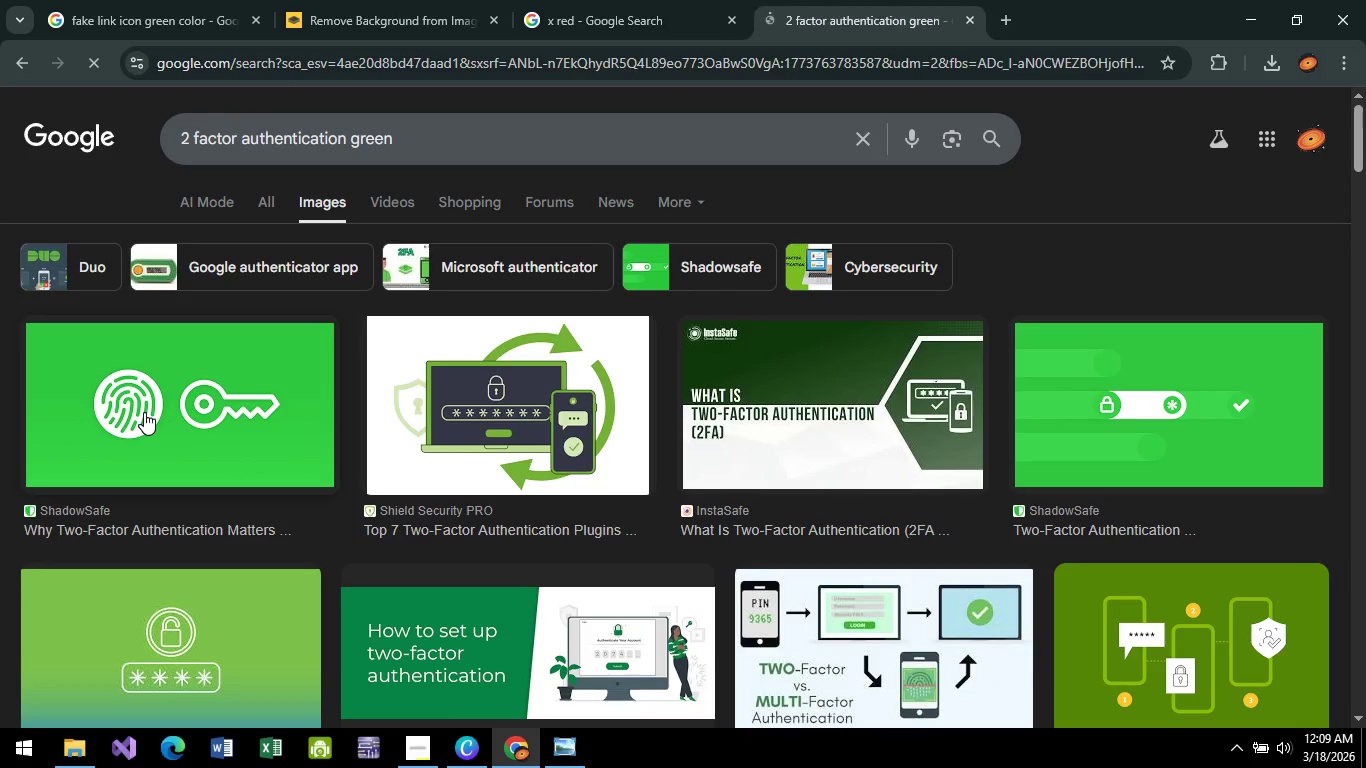 
scroll: coordinate [295, 578], scroll_direction: down, amount: 7.0
 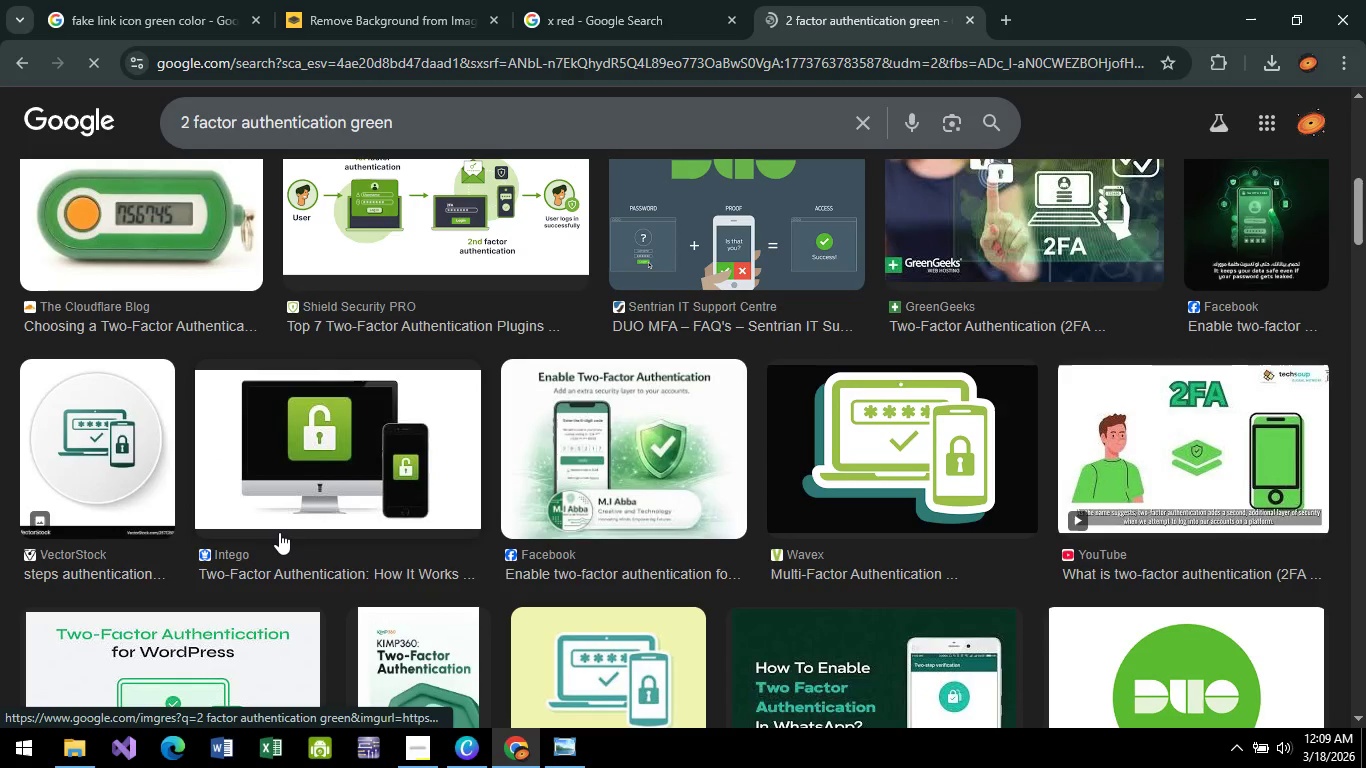 
scroll: coordinate [278, 532], scroll_direction: up, amount: 4.0
 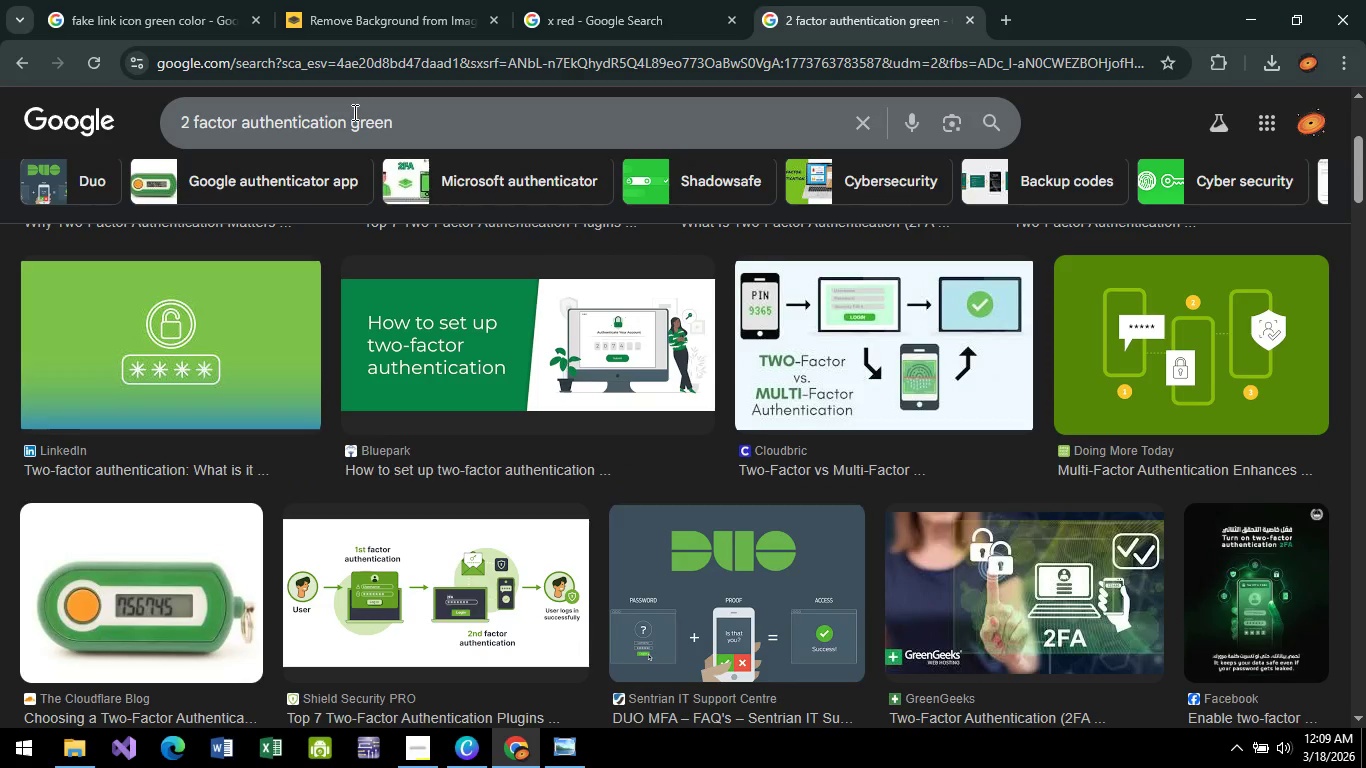 
left_click([351, 112])
 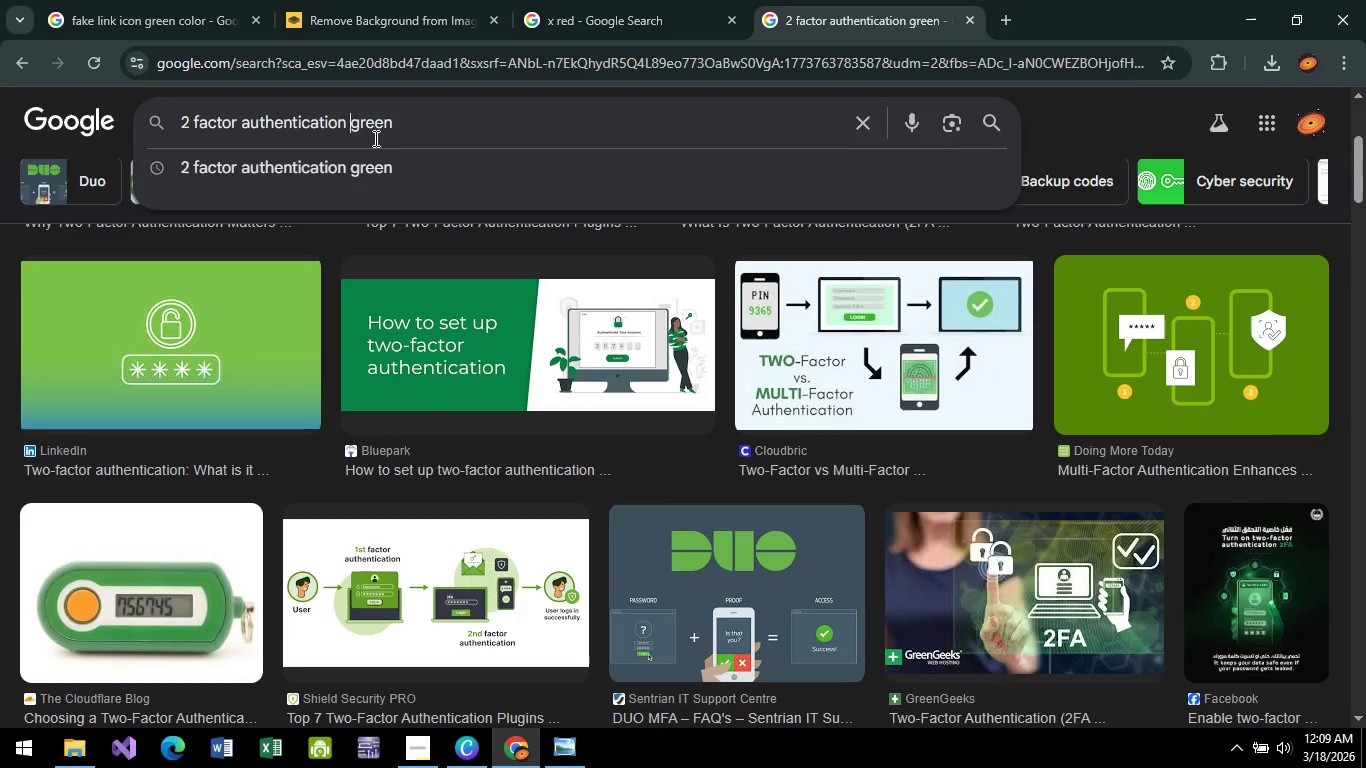 
type(icon )
 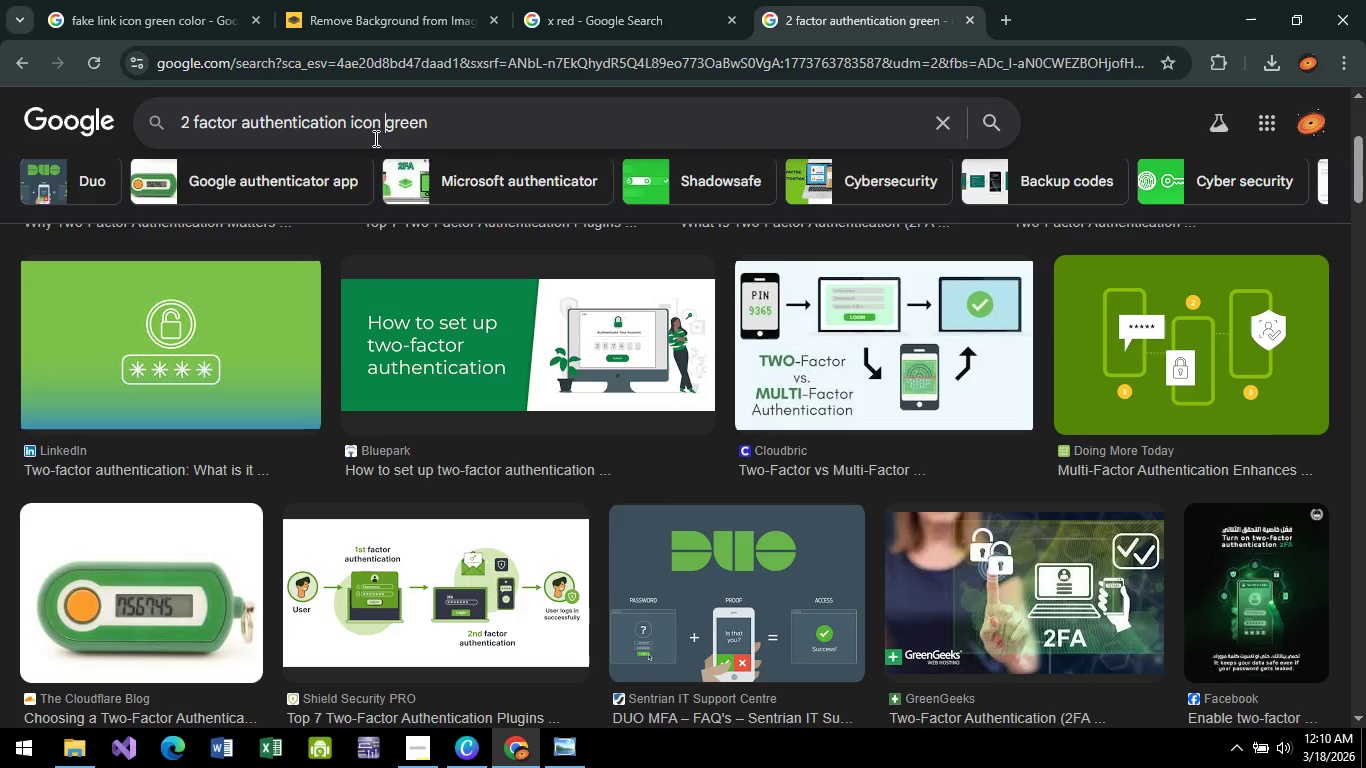 
key(Enter)
 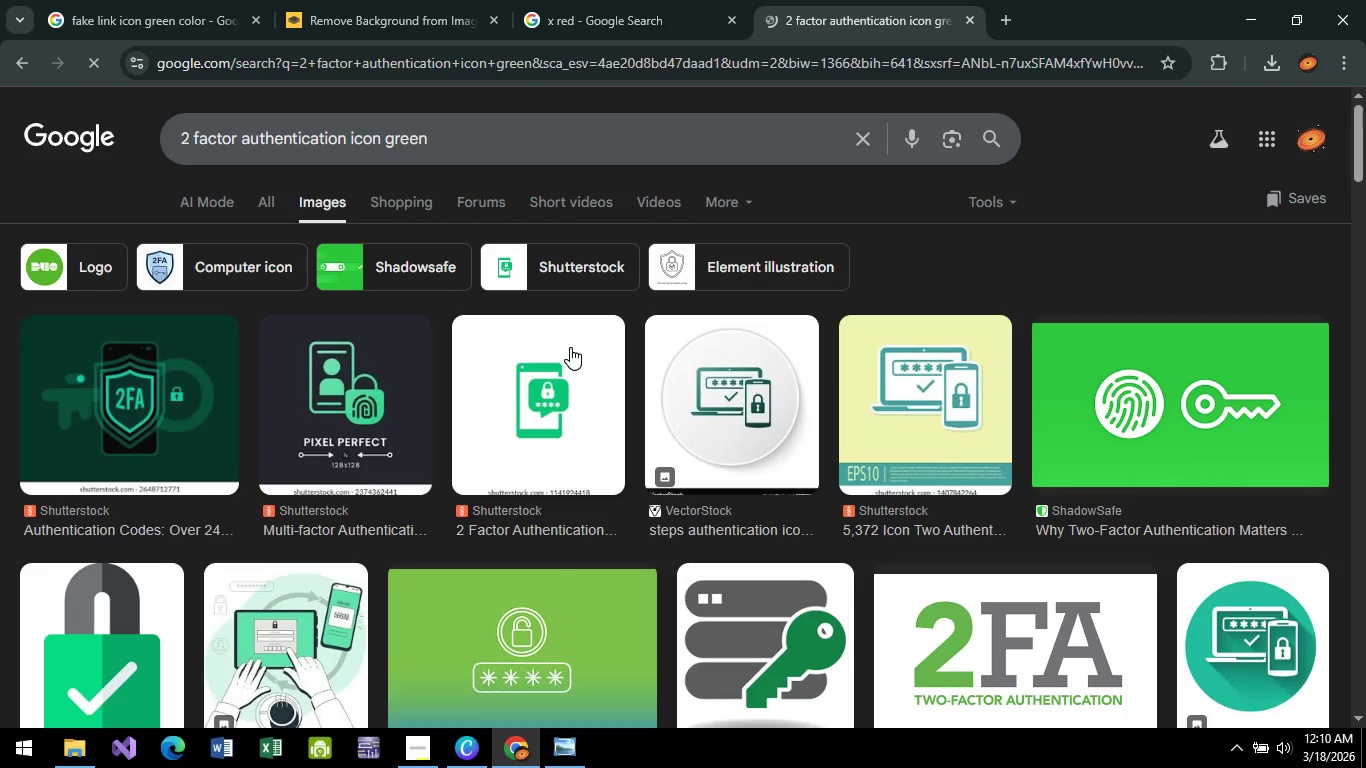 
scroll: coordinate [668, 467], scroll_direction: down, amount: 4.0
 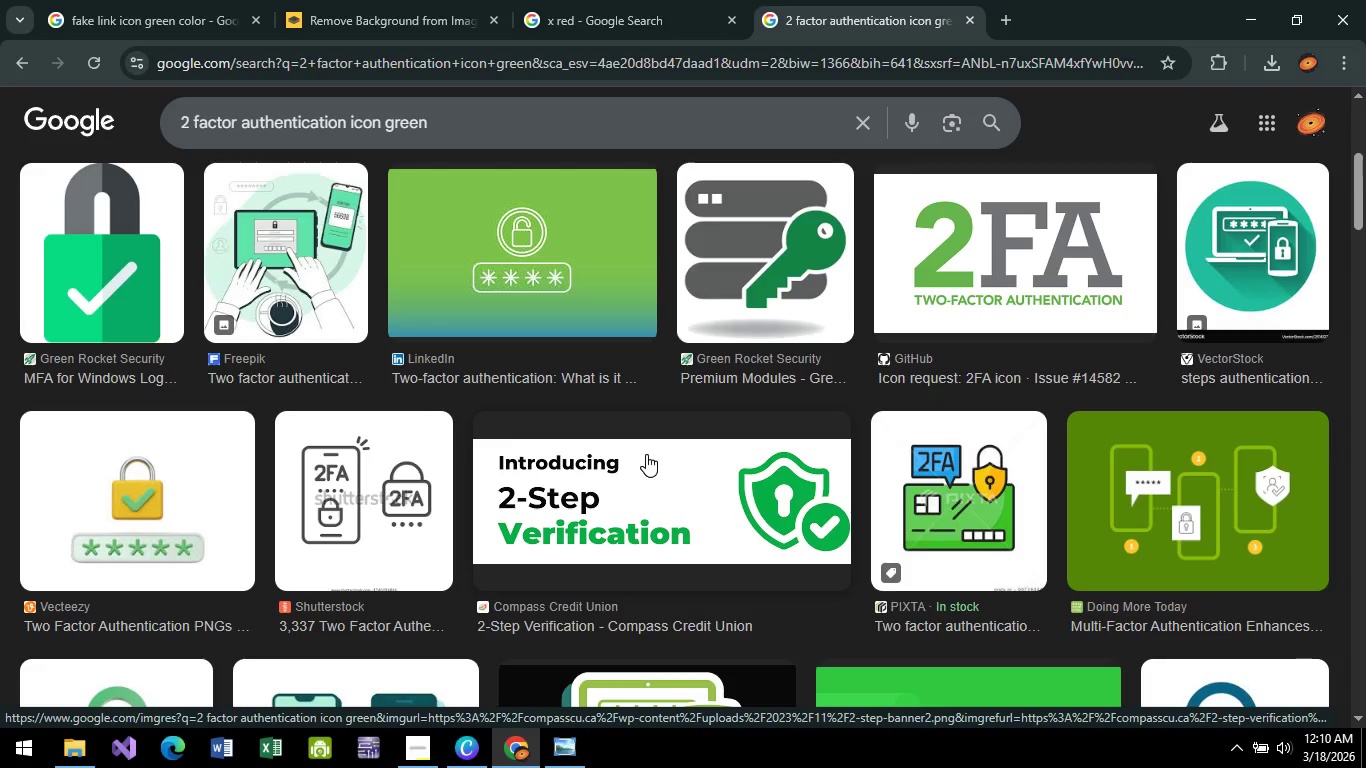 
wait(5.54)
 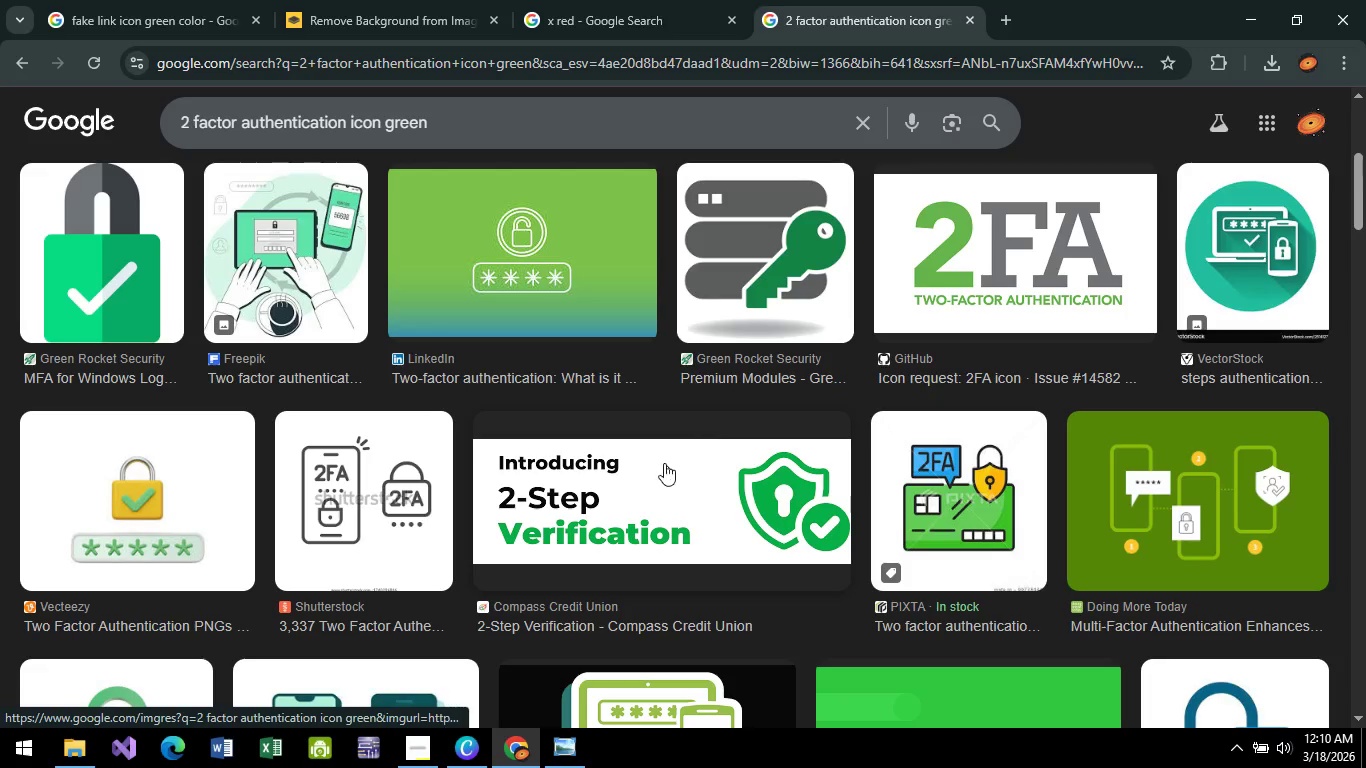 
left_click([717, 505])
 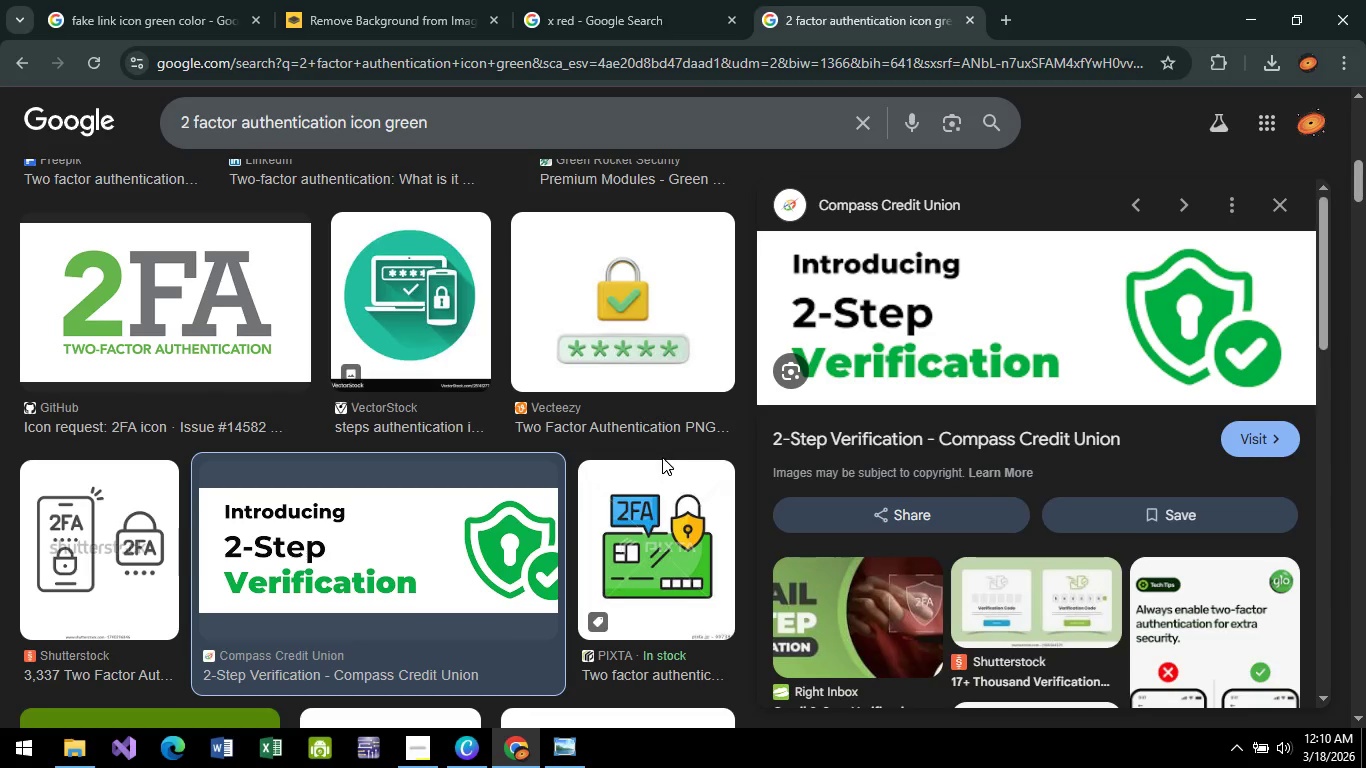 
scroll: coordinate [569, 448], scroll_direction: down, amount: 20.0
 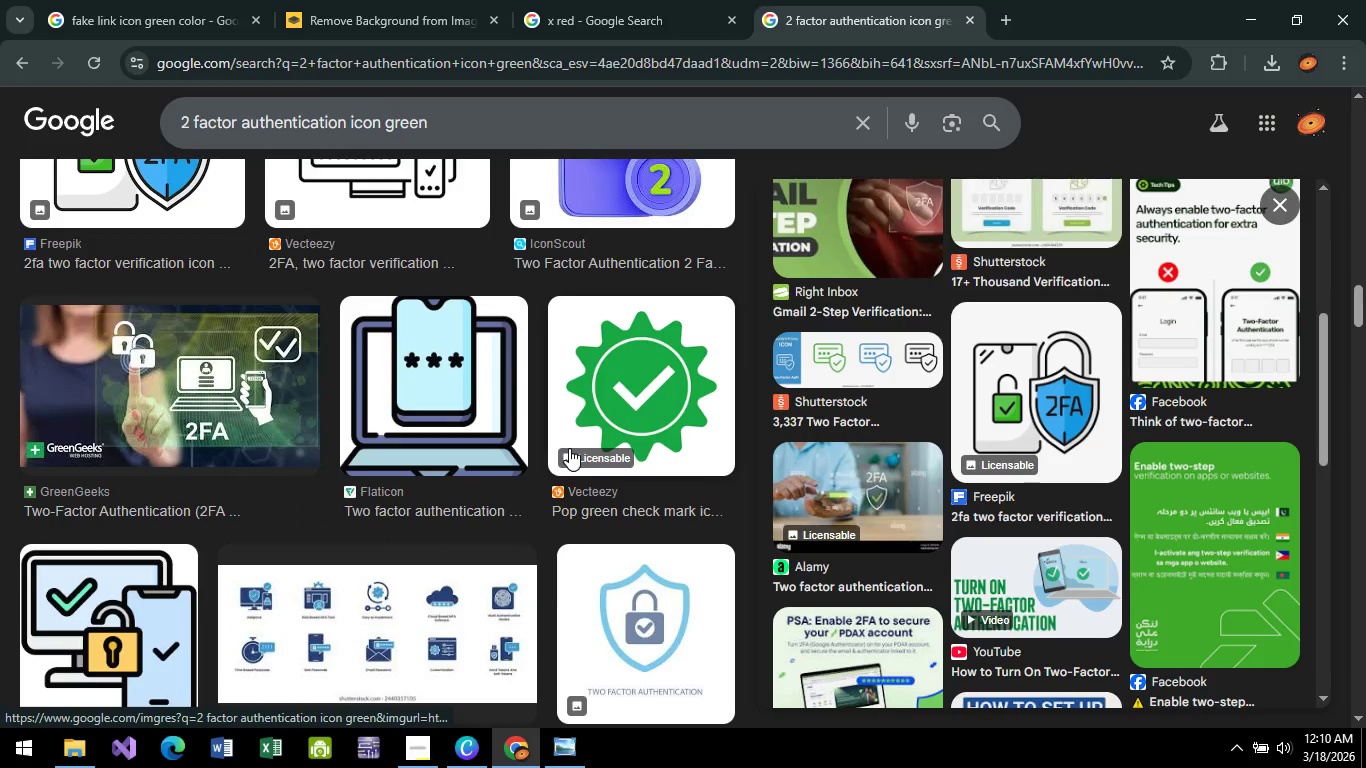 
scroll: coordinate [569, 448], scroll_direction: up, amount: 2.0
 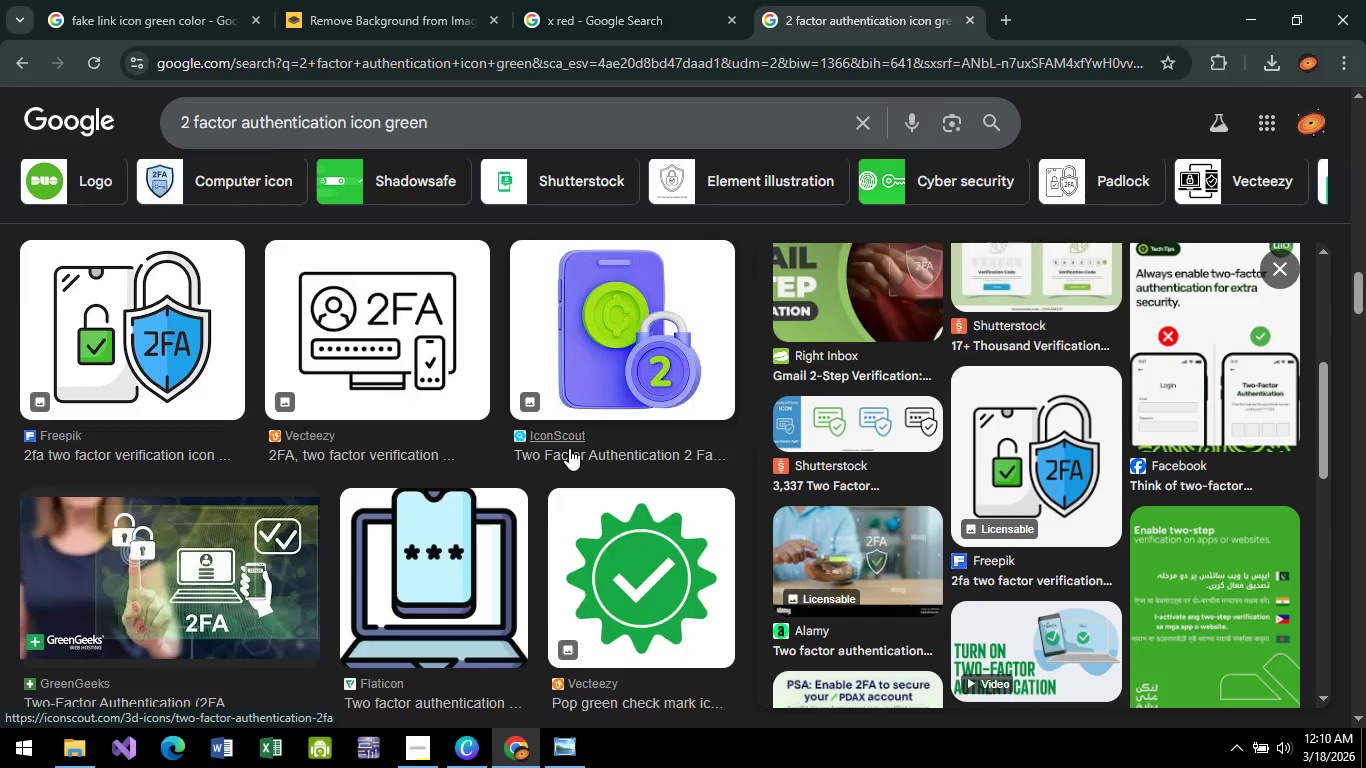 
scroll: coordinate [569, 448], scroll_direction: down, amount: 3.0
 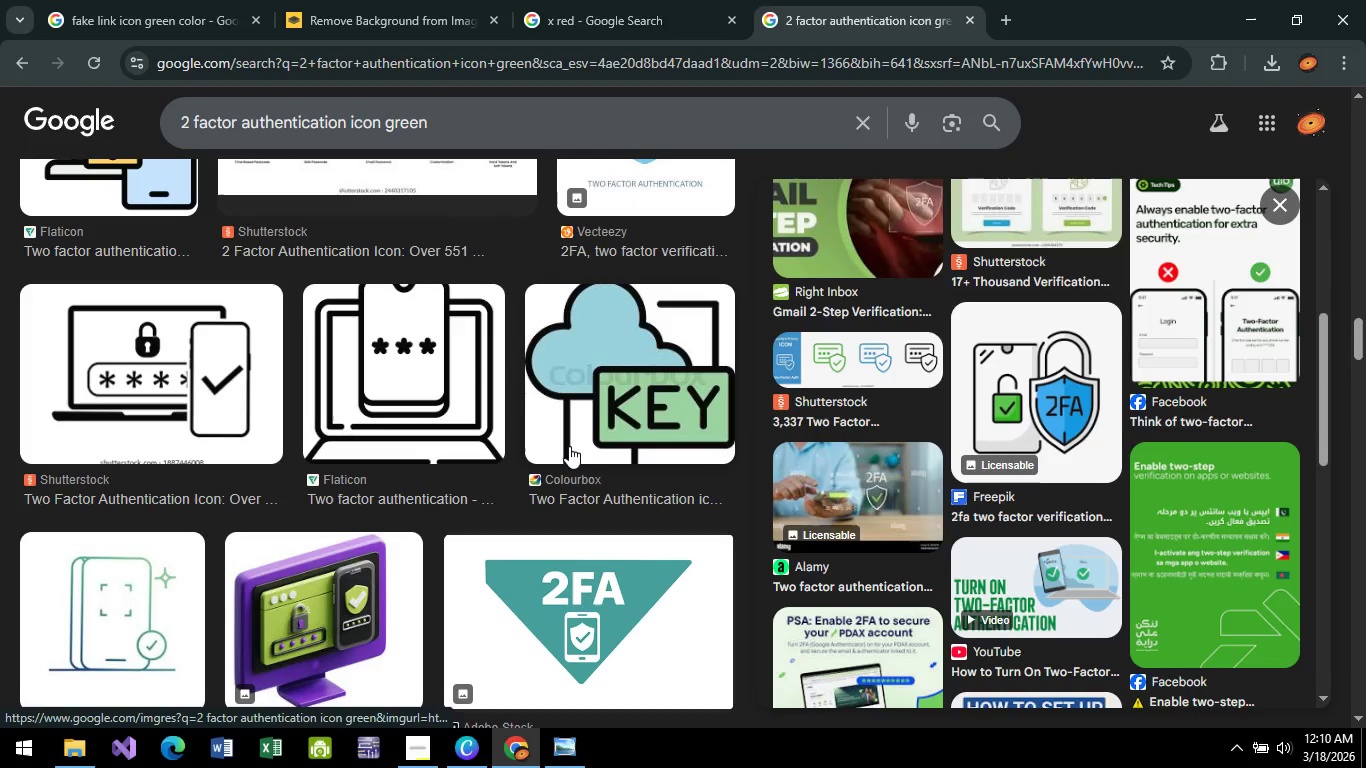 
scroll: coordinate [1077, 437], scroll_direction: up, amount: 5.0
 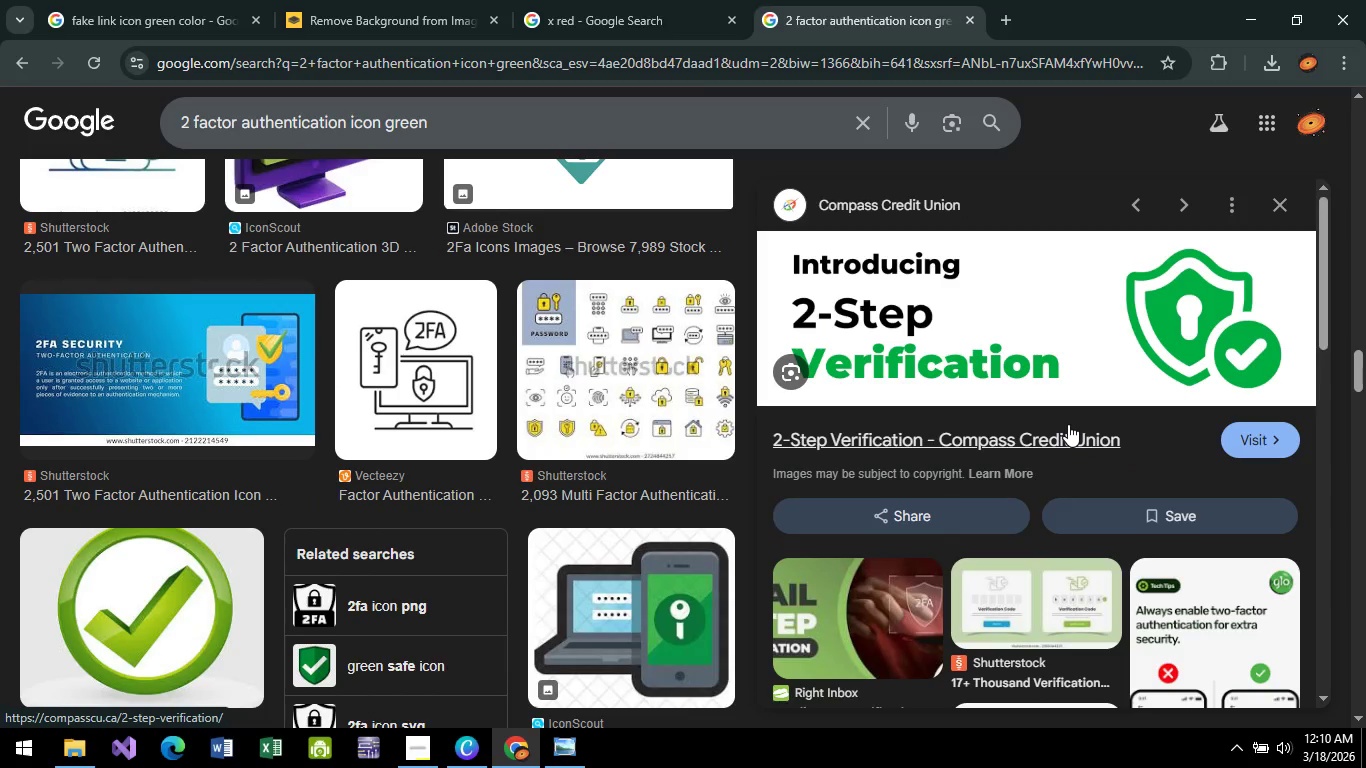 
key(Meta+Shift+ShiftLeft)
 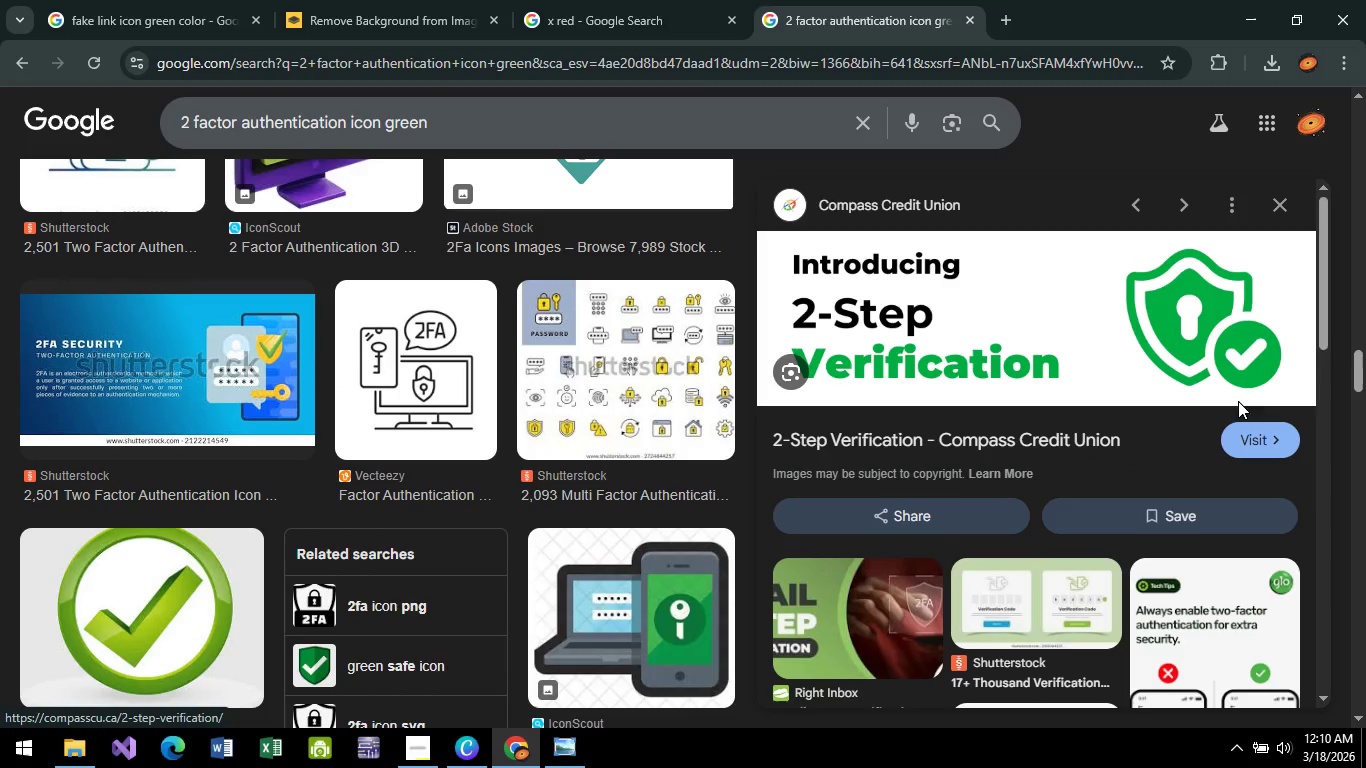 
key(Meta+Shift+S)
 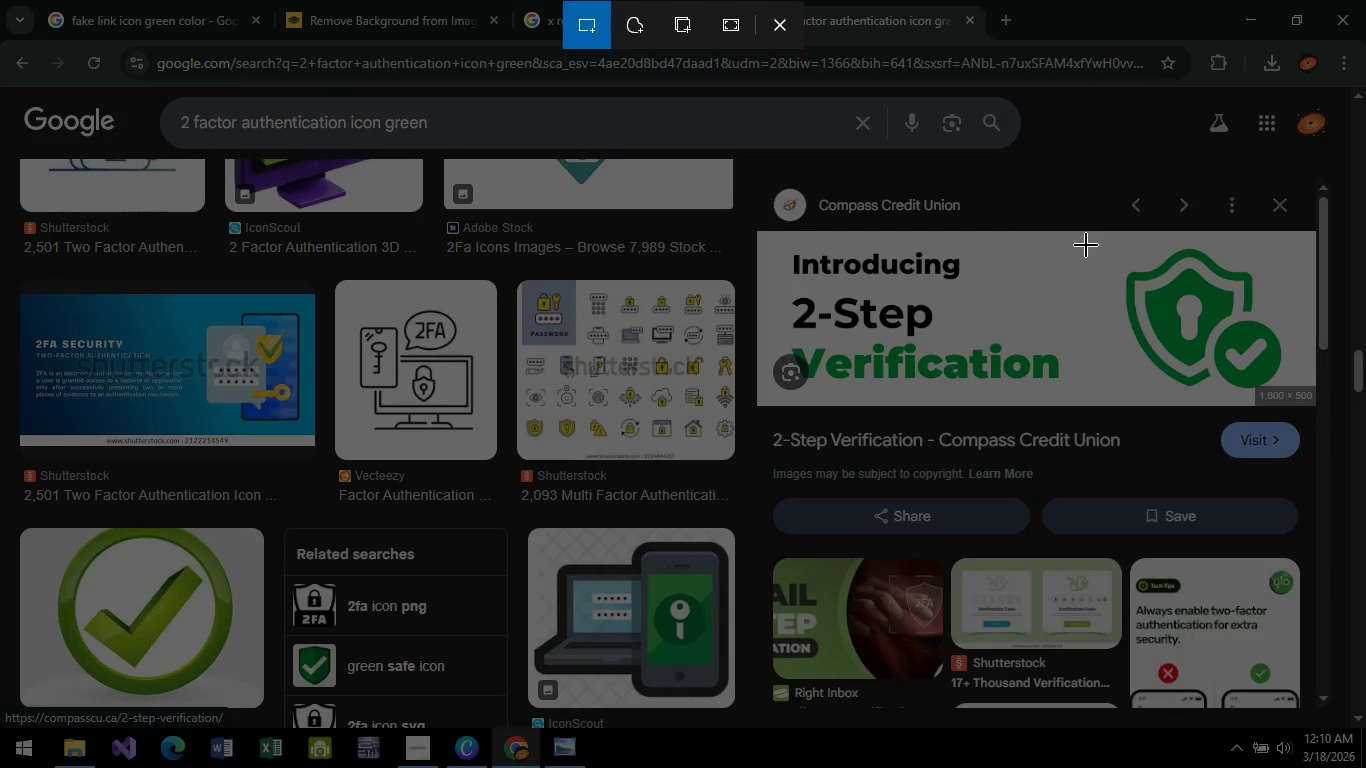 
left_click_drag(start_coordinate=[1090, 237], to_coordinate=[1033, 301])
 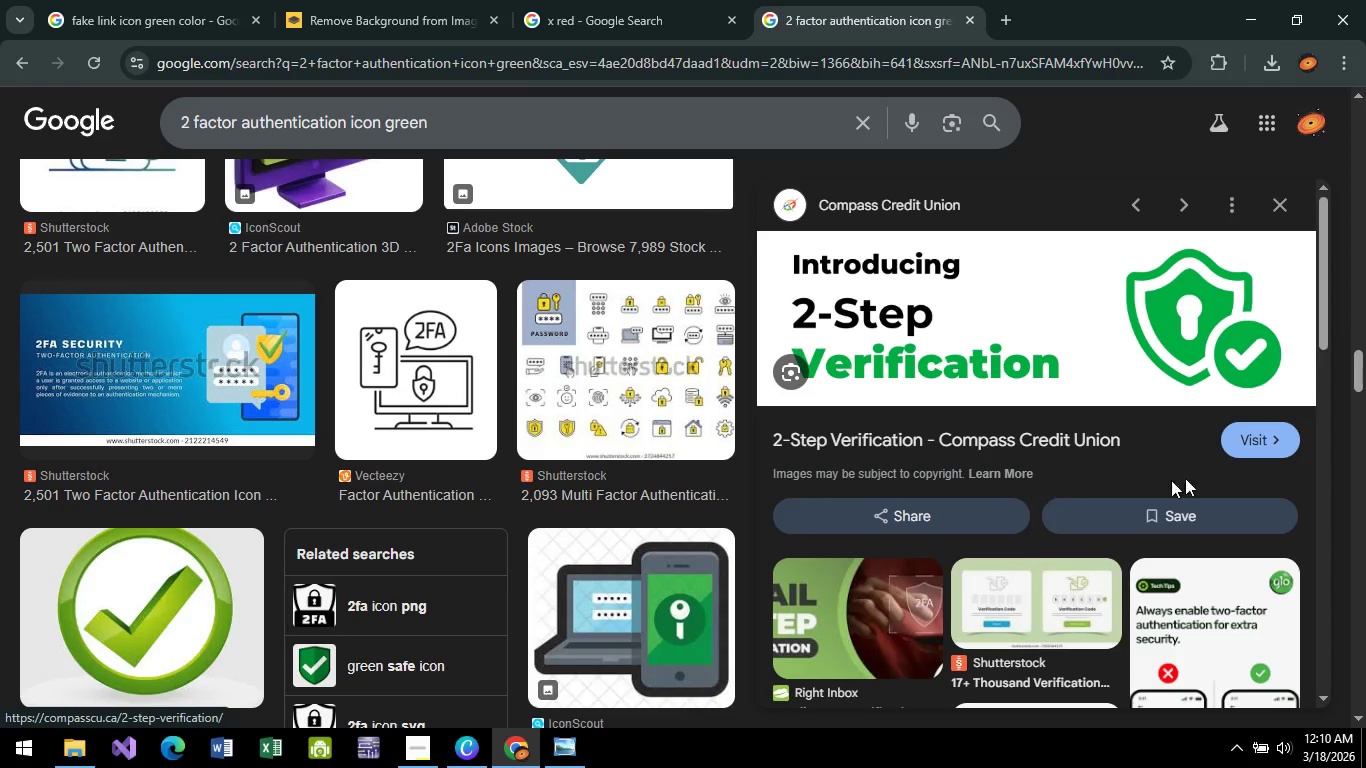 
key(Meta+Shift+S)
 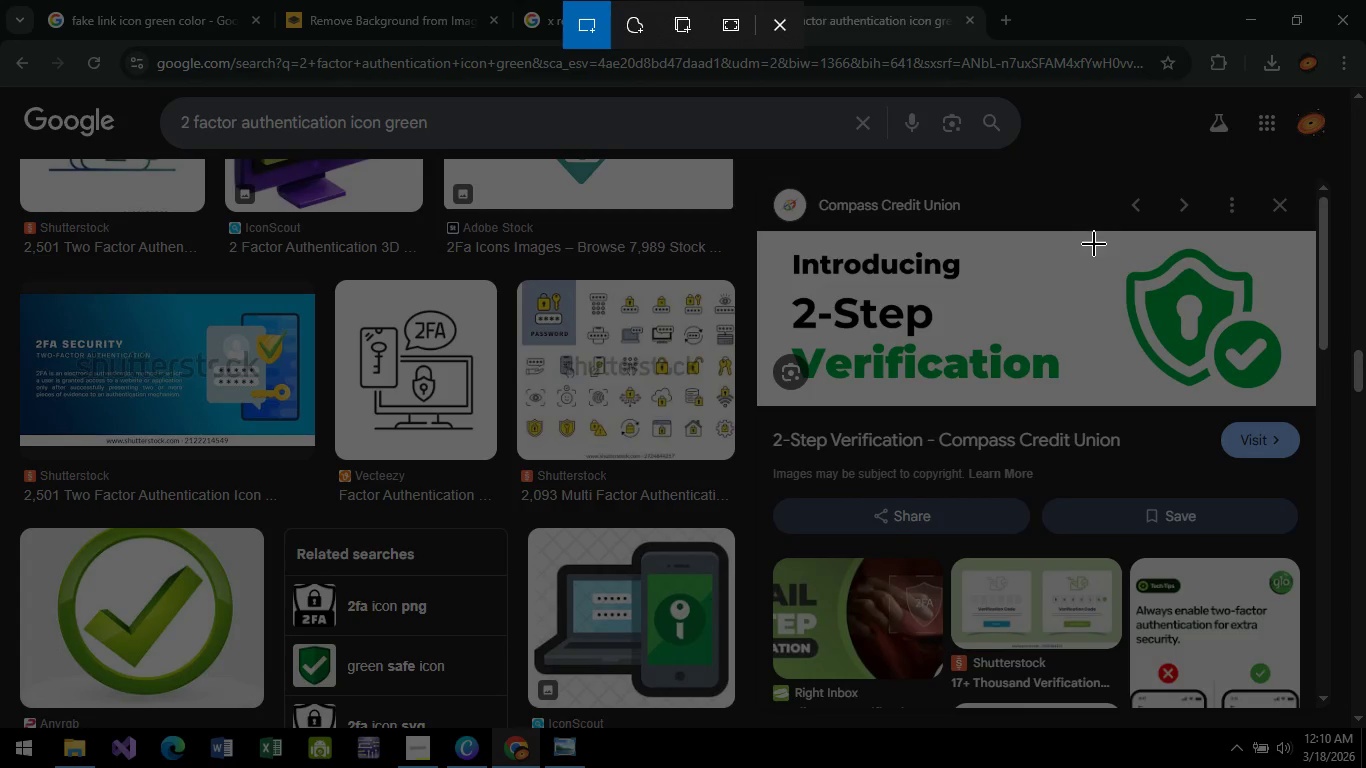 
left_click_drag(start_coordinate=[1100, 240], to_coordinate=[1301, 400])
 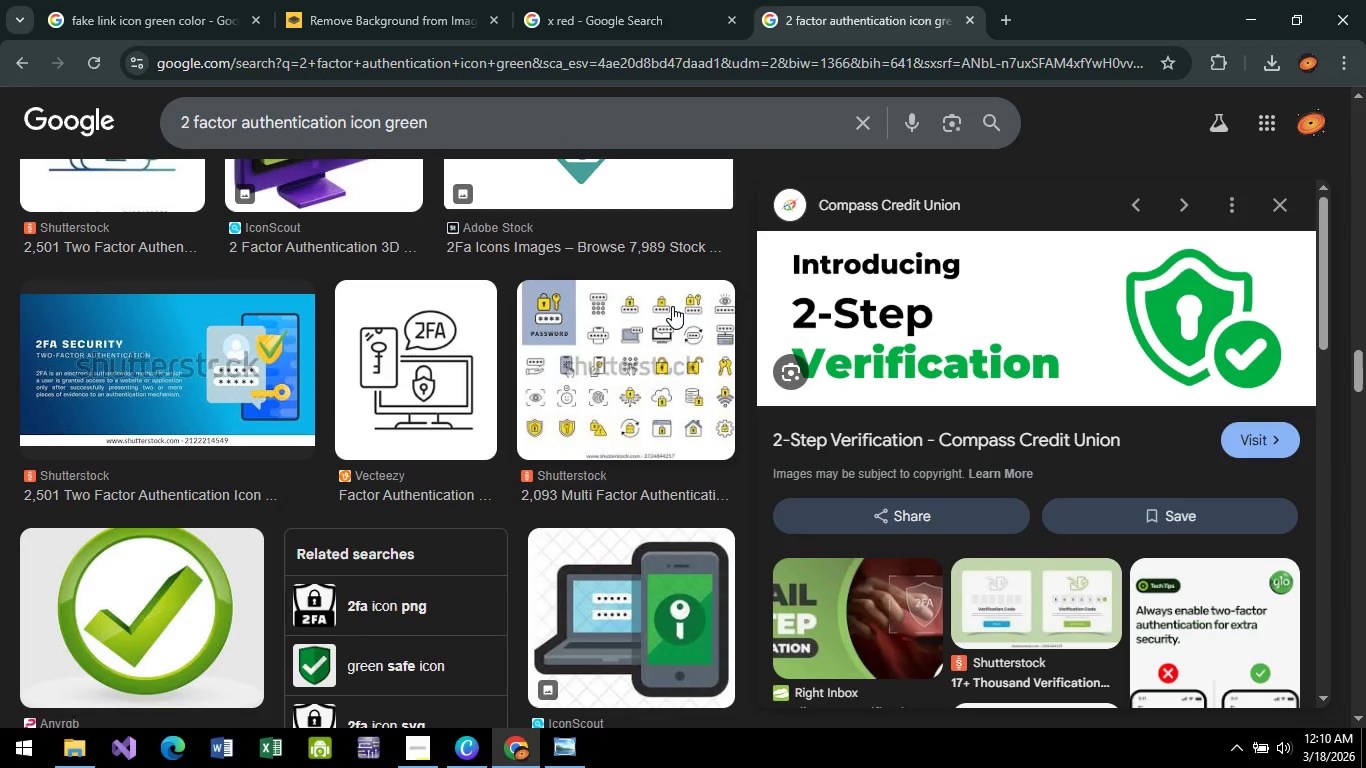 
key(Alt+AltLeft)
 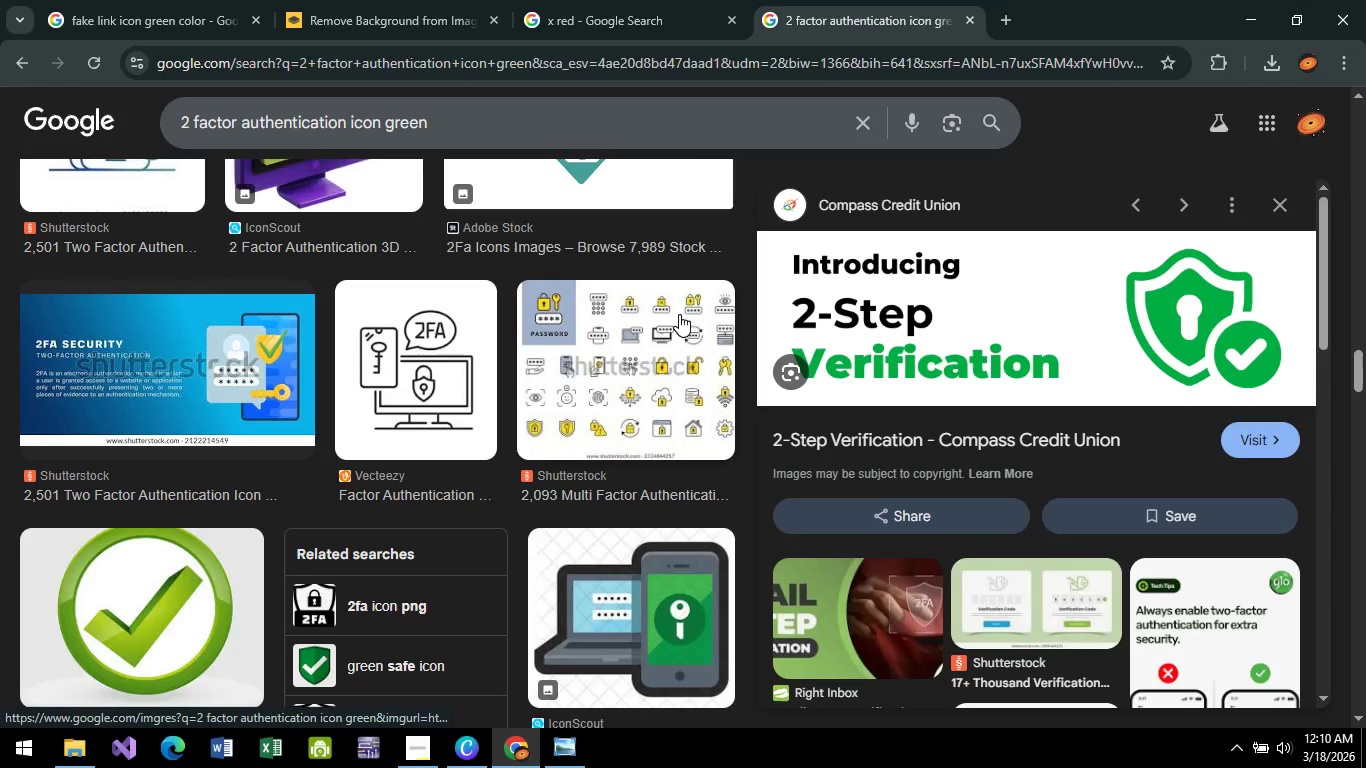 
key(Alt+Tab)
 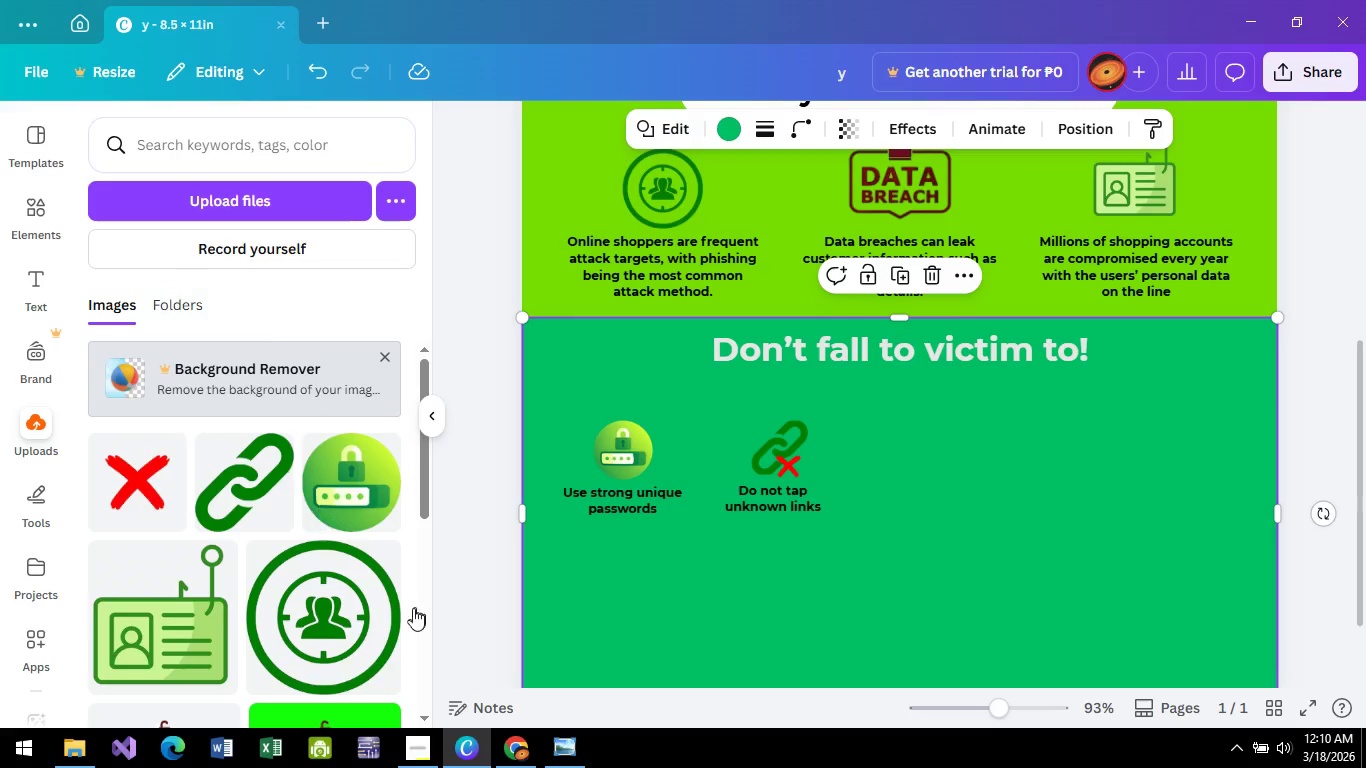 
key(Meta+MetaLeft)
 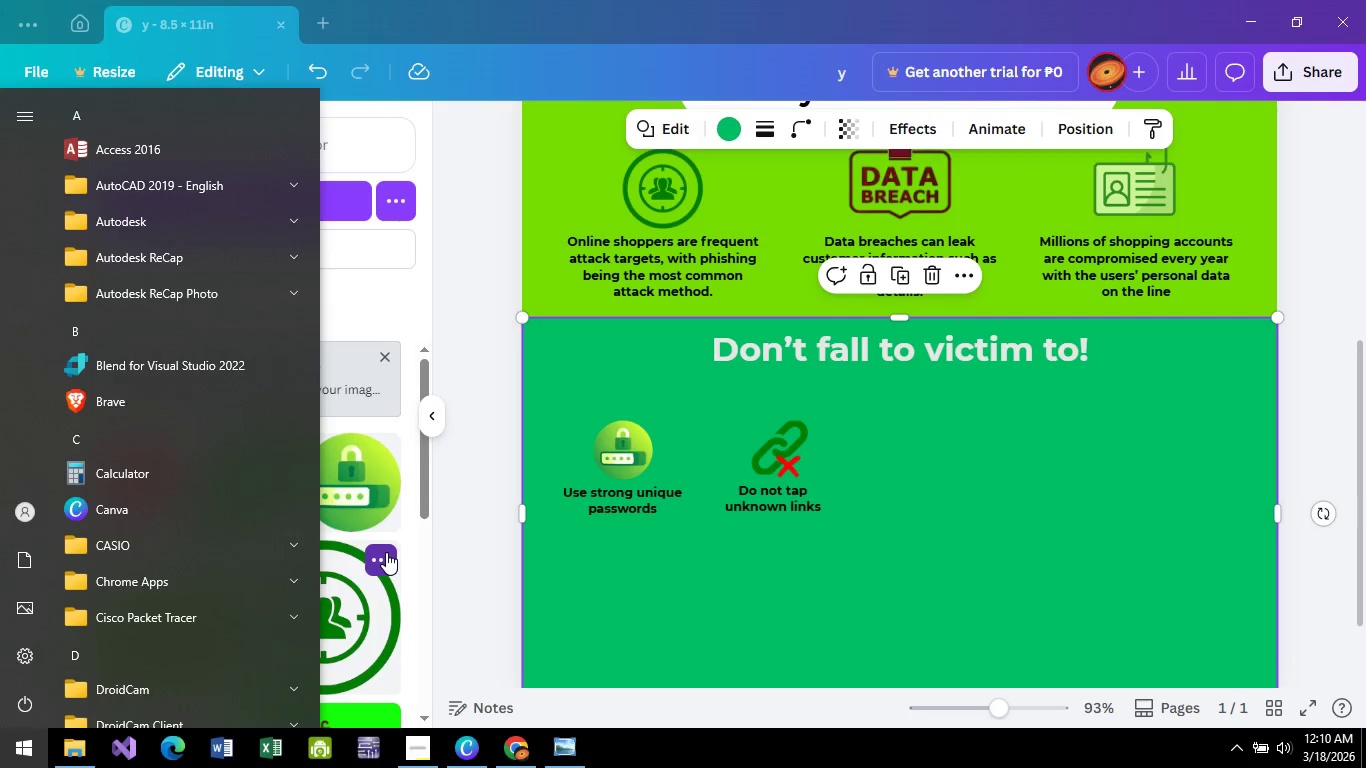 
type(paint)
 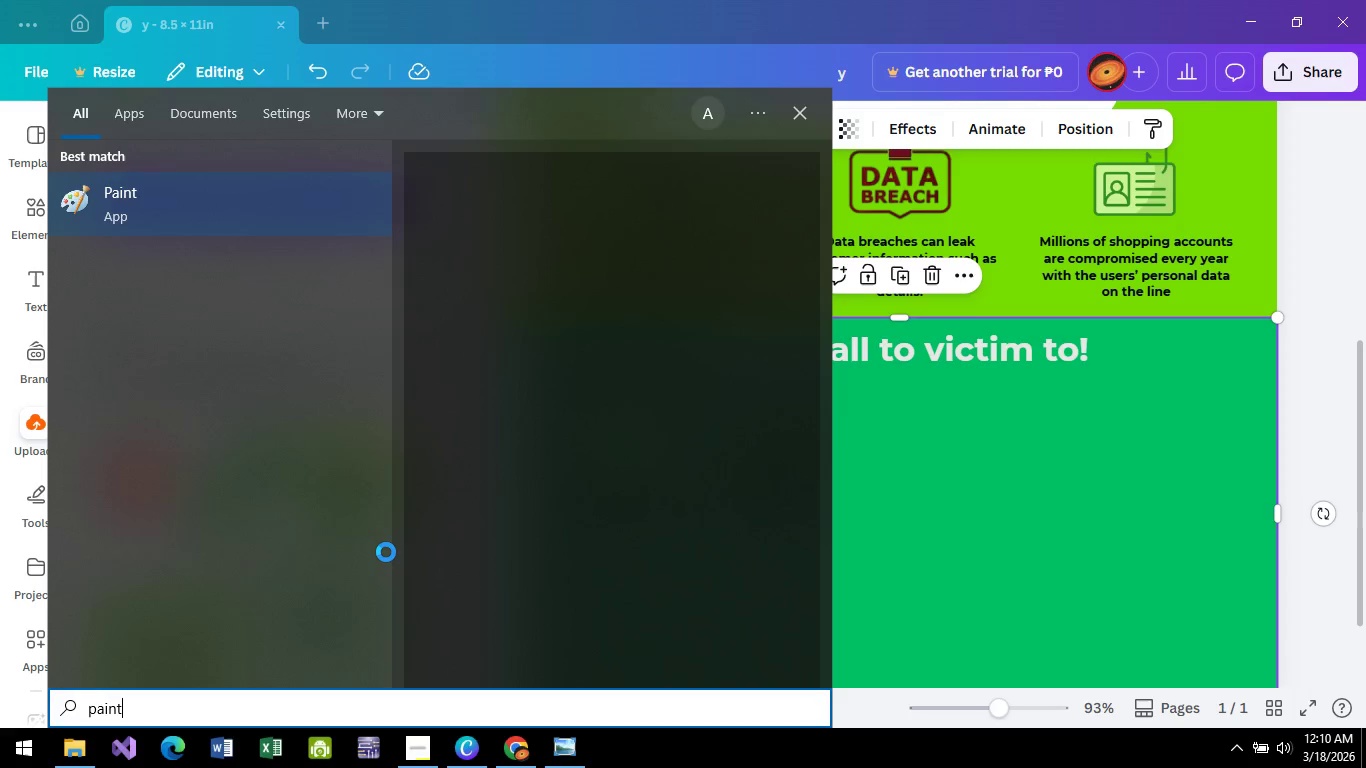 
key(Enter)
 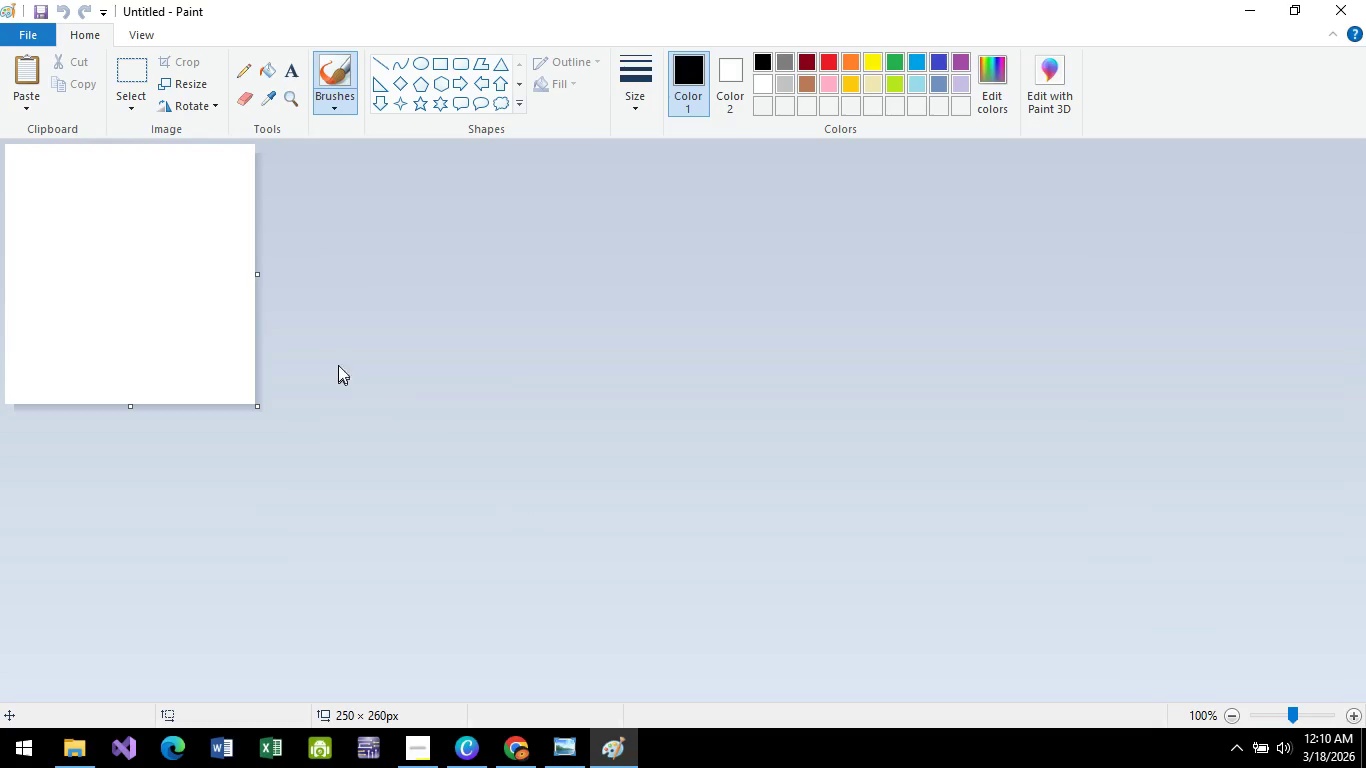 
key(Control+V)
 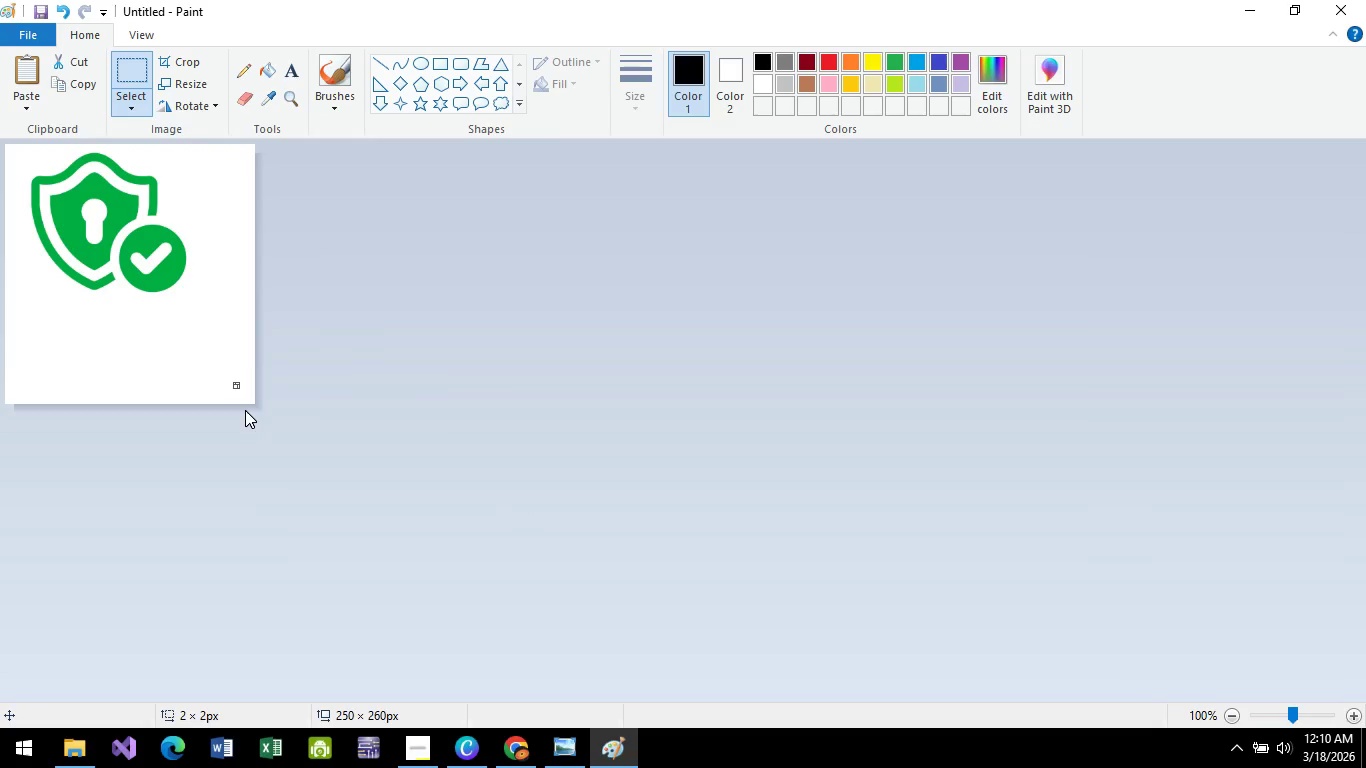 
left_click([333, 345])
 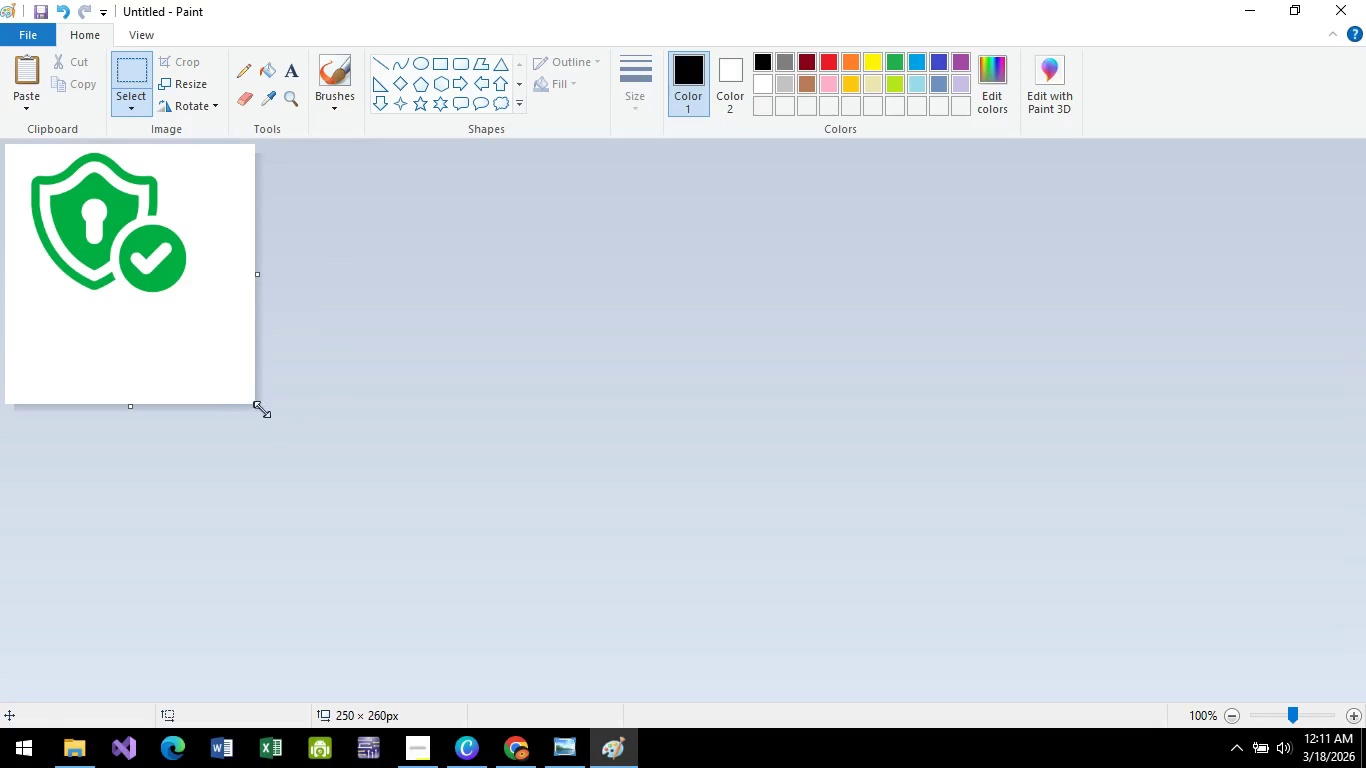 
left_click_drag(start_coordinate=[261, 406], to_coordinate=[204, 314])
 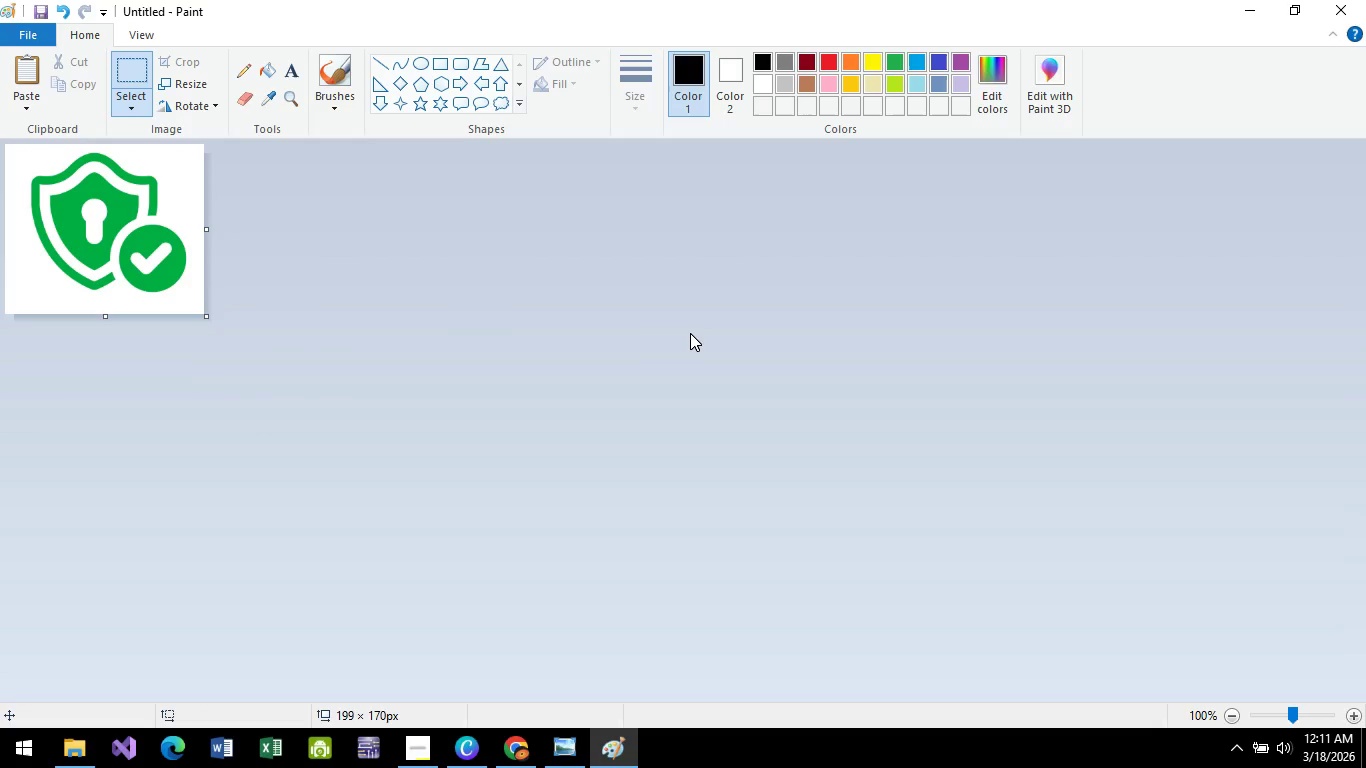 
key(Control+S)
 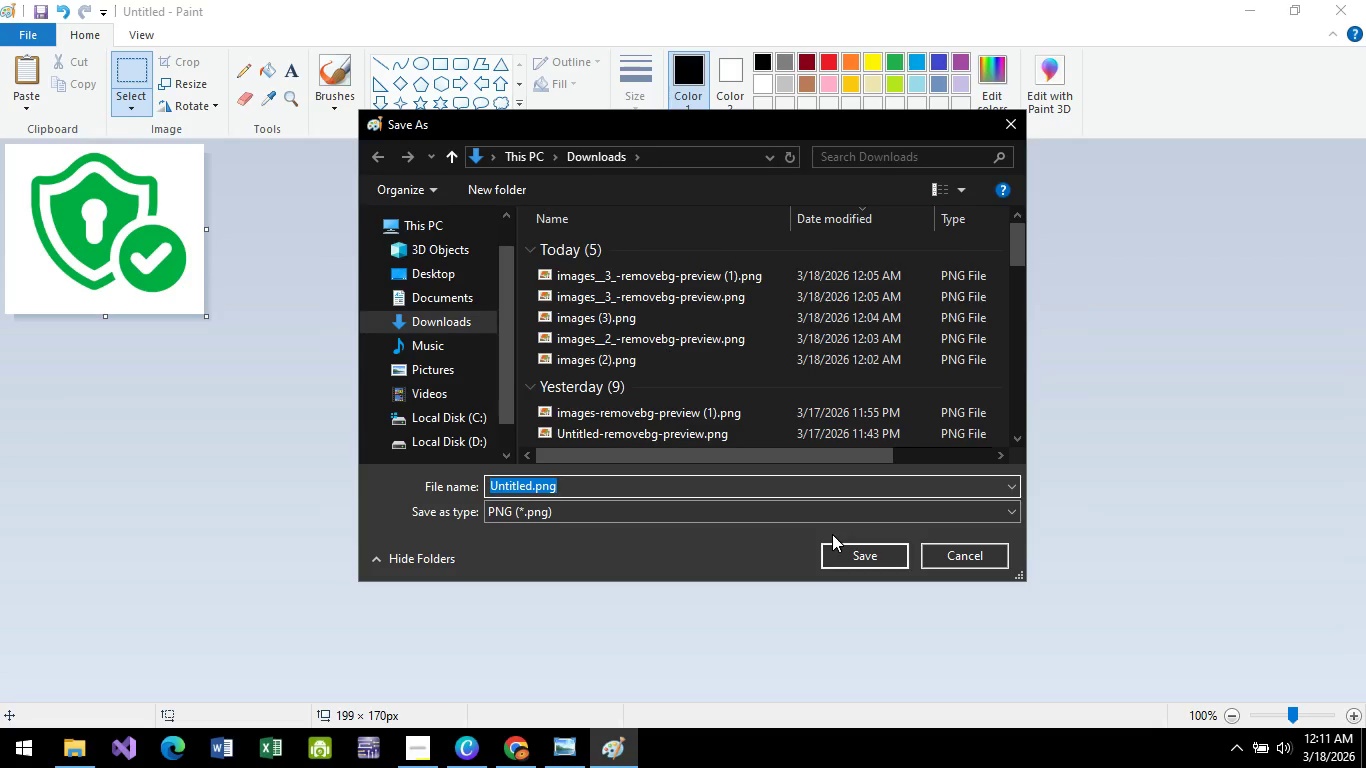 
left_click([852, 552])
 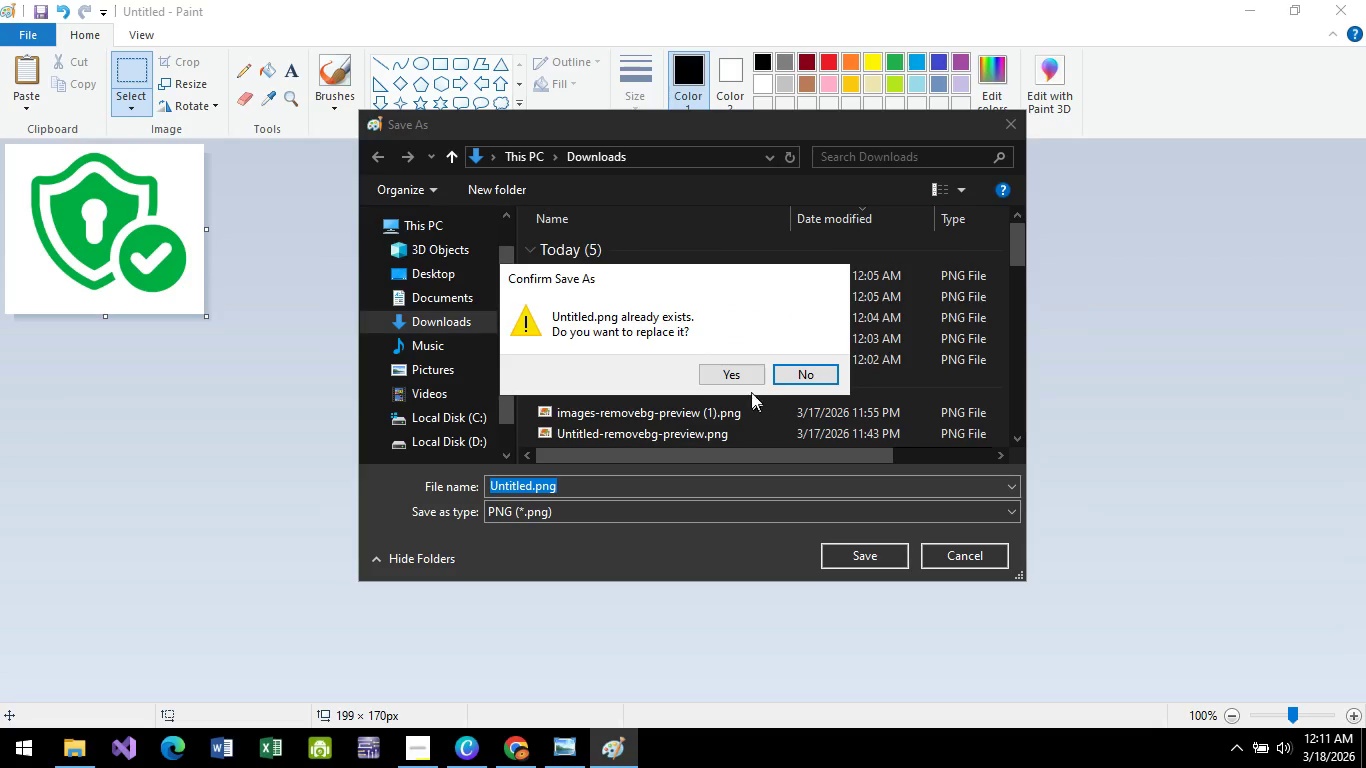 
left_click([738, 377])
 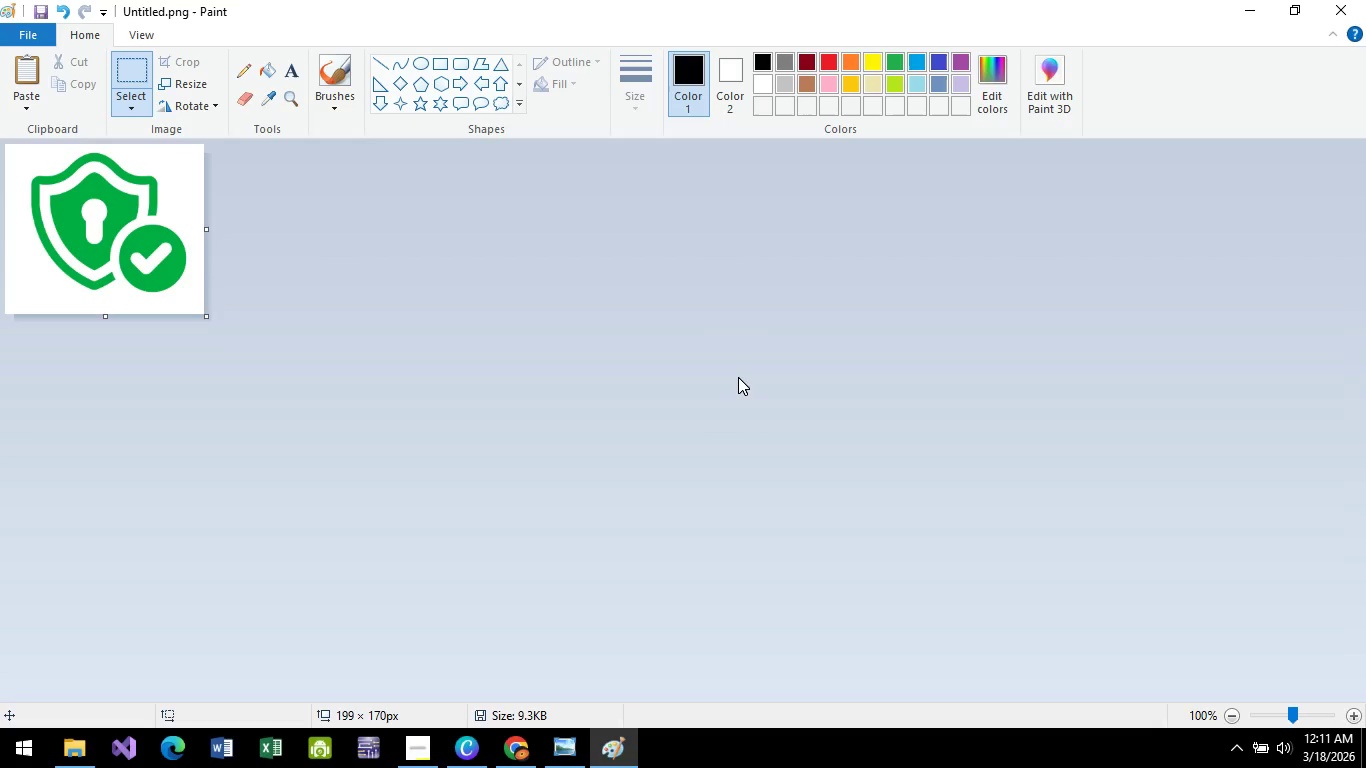 
key(Alt+AltLeft)
 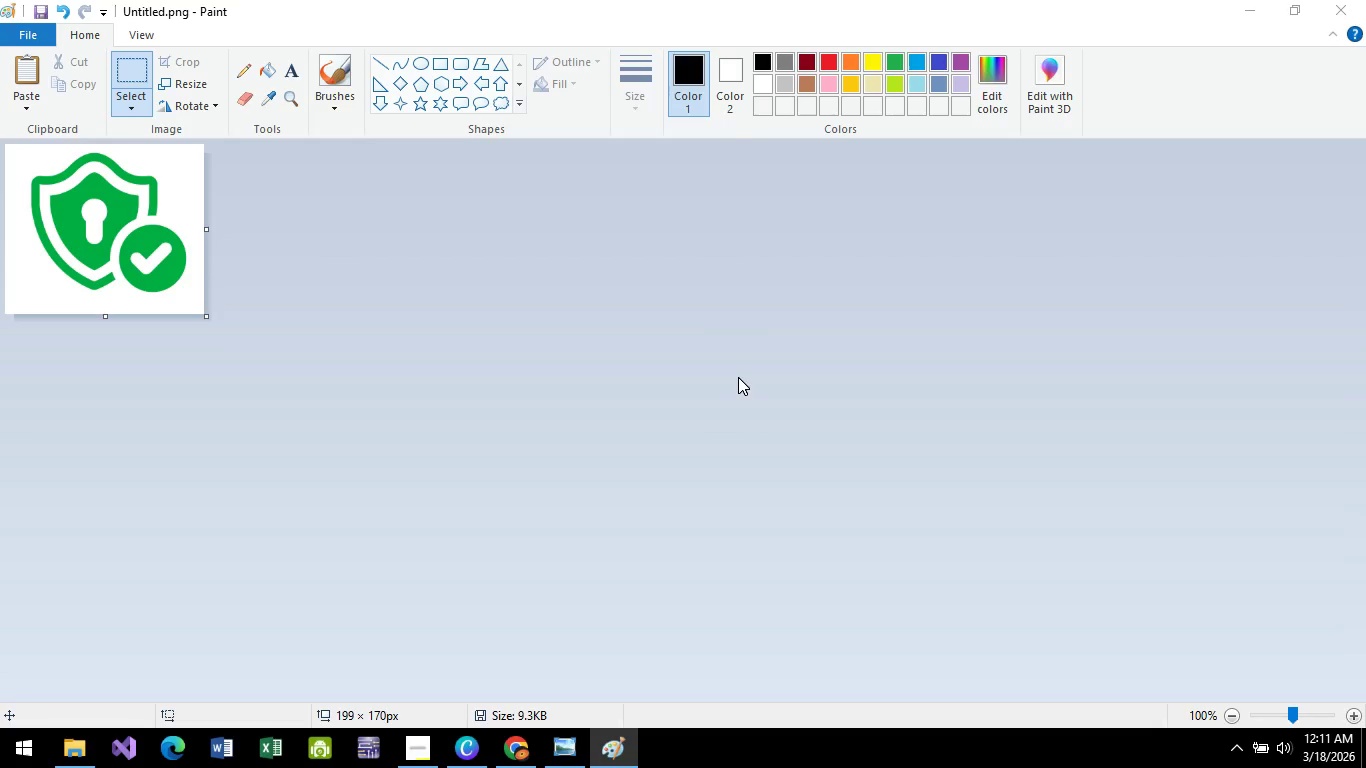 
key(Alt+Tab)
 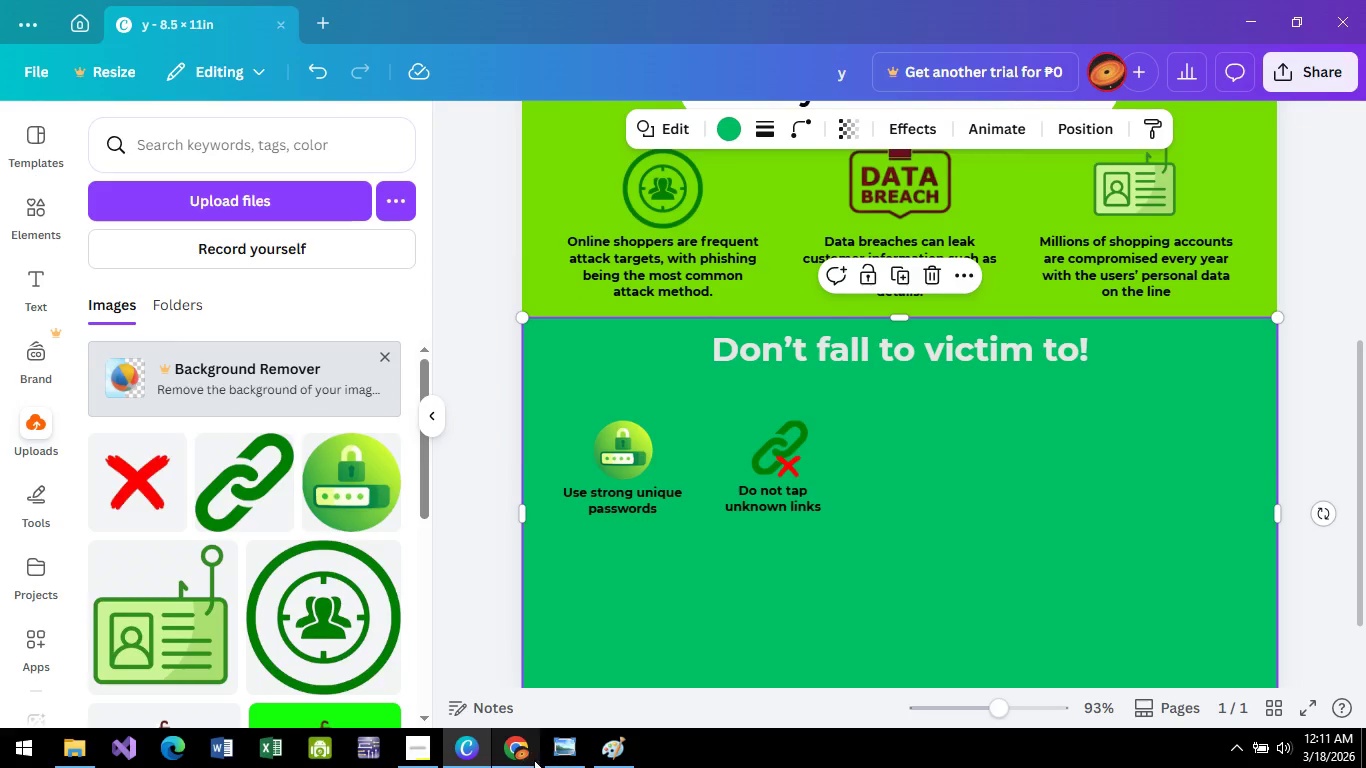 
left_click([505, 753])
 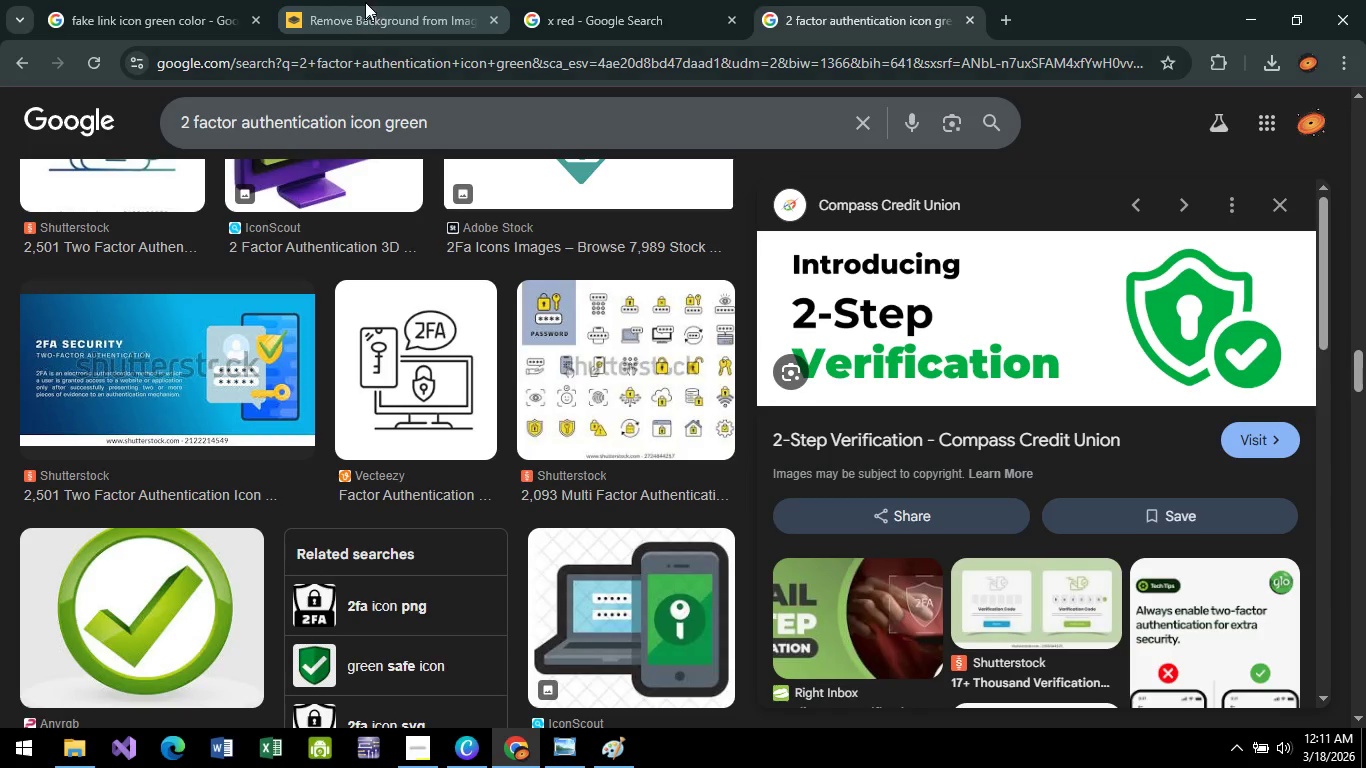 
left_click([365, 0])
 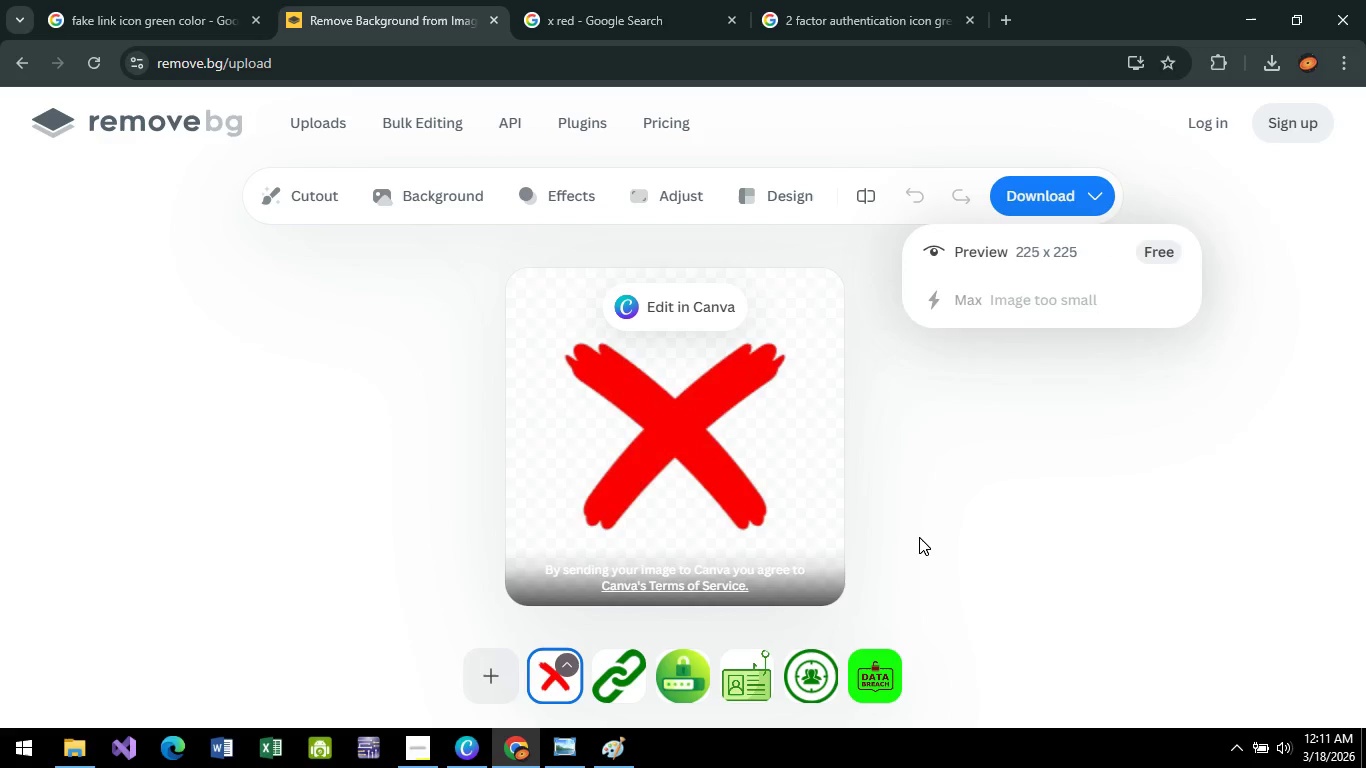 
left_click([508, 670])
 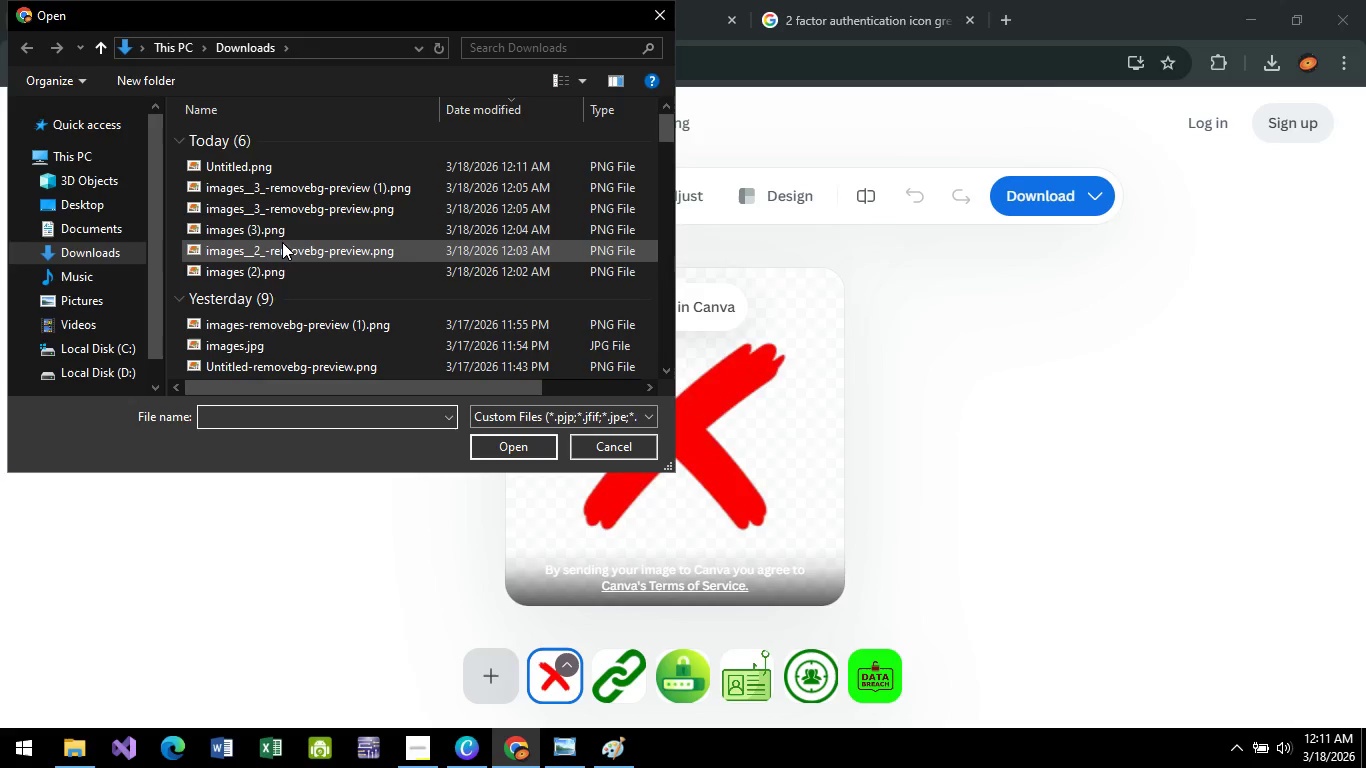 
left_click([265, 166])
 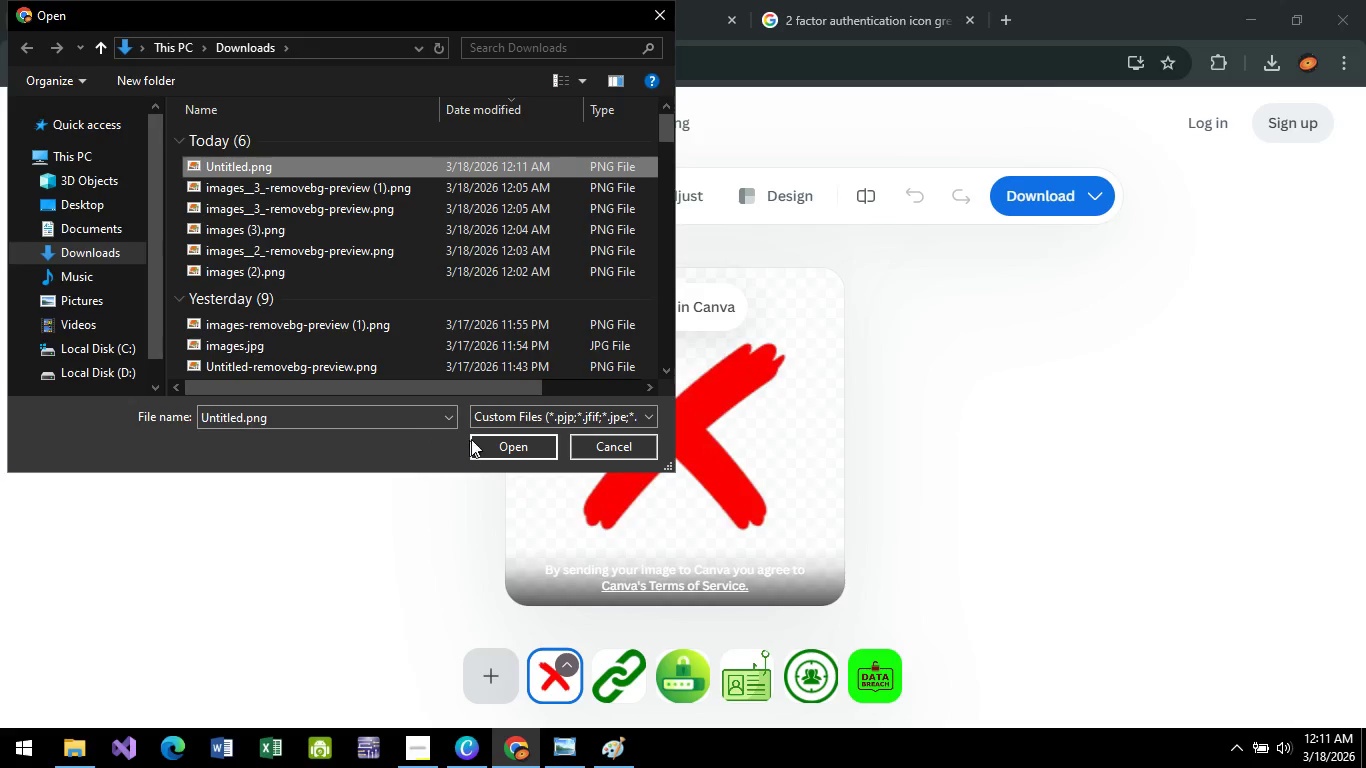 
left_click([474, 438])
 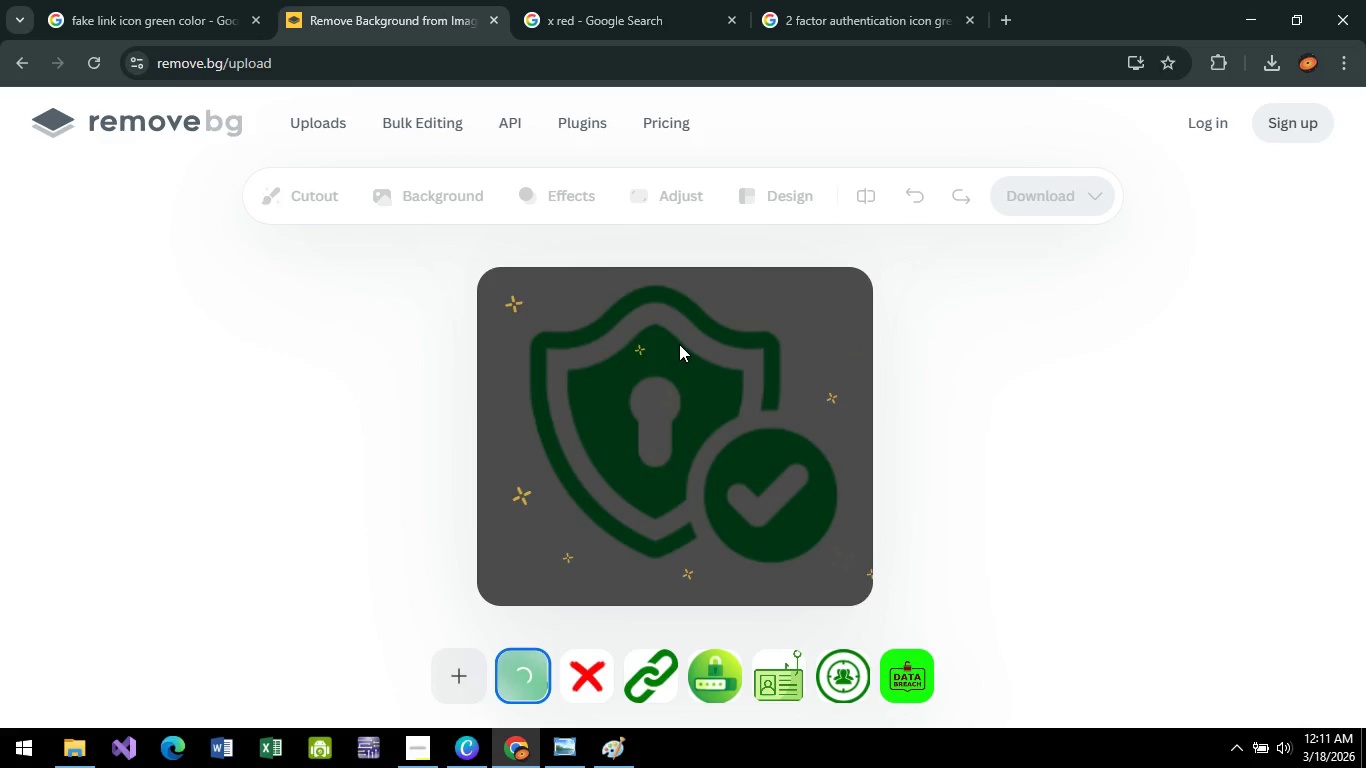 
wait(13.54)
 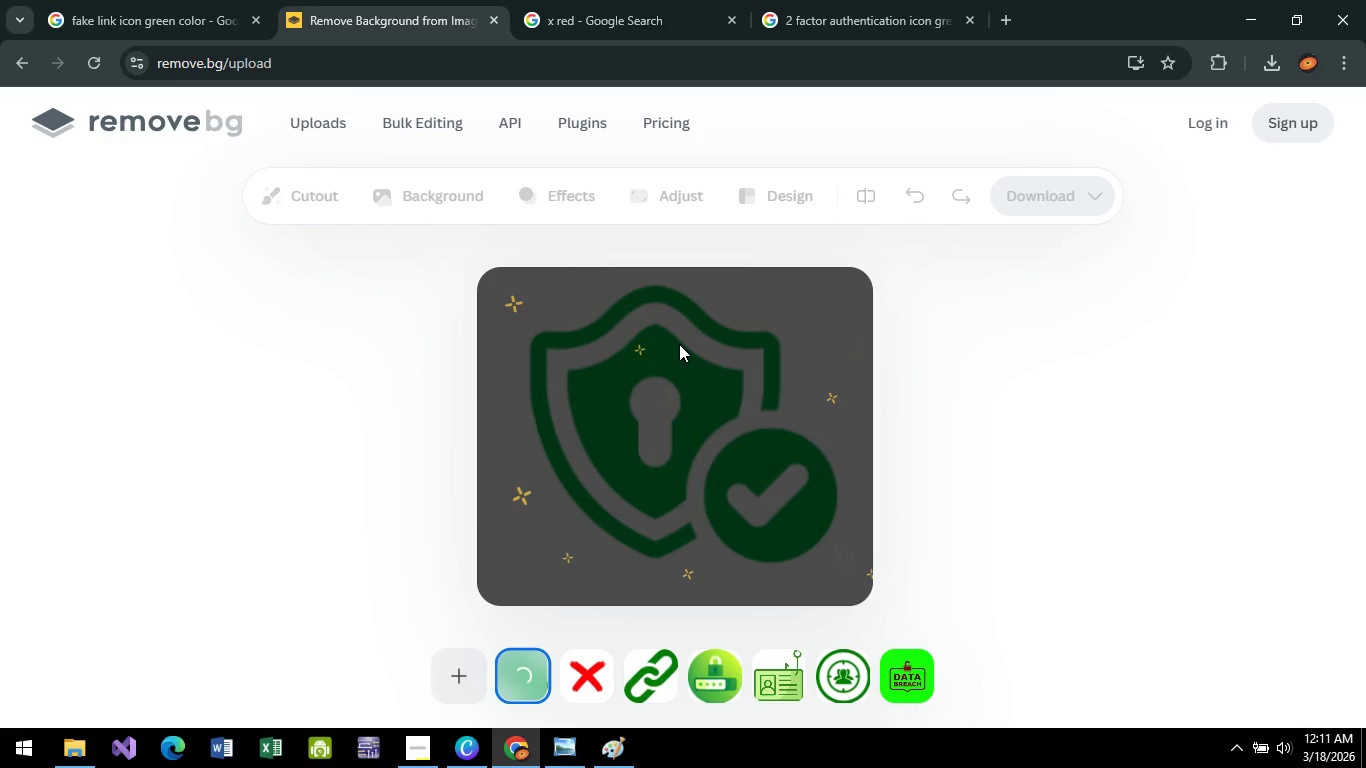 
mouse_move([1044, 207])
 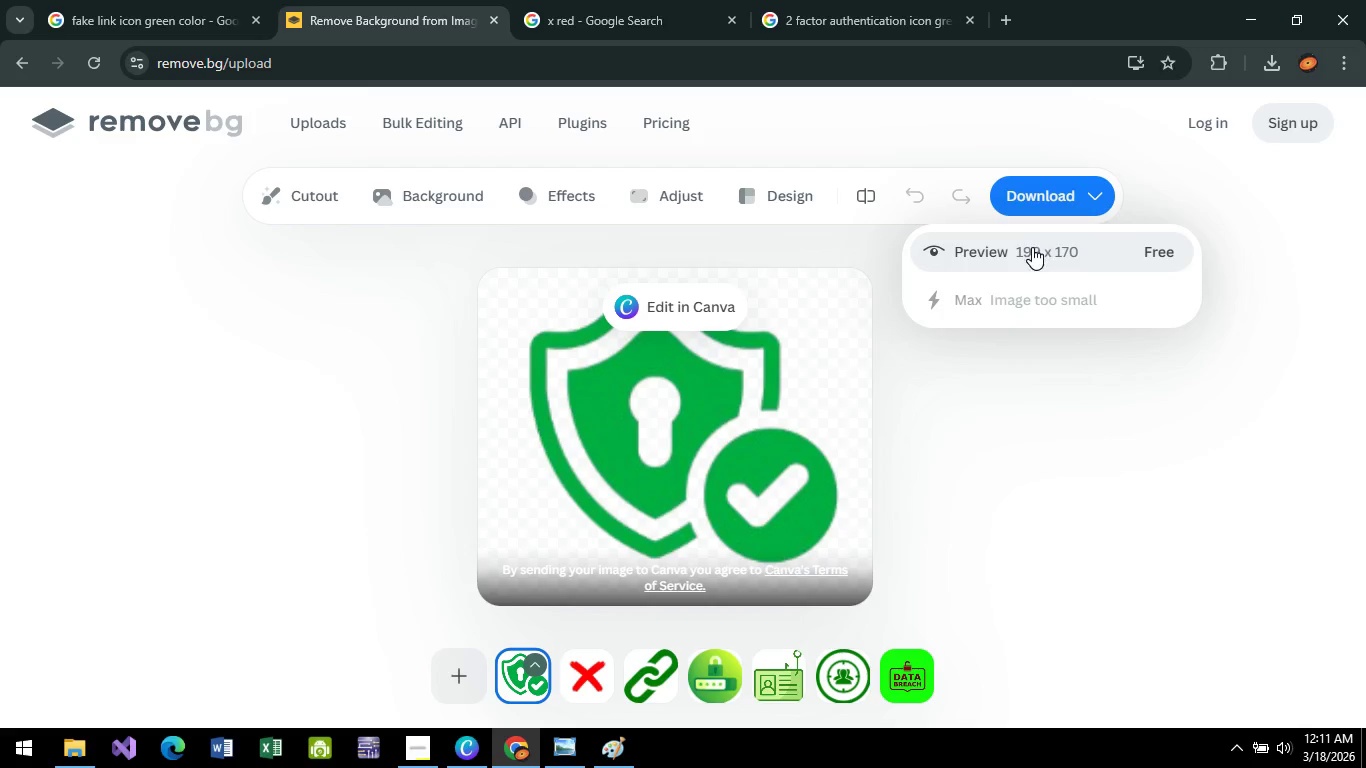 
left_click([1032, 247])
 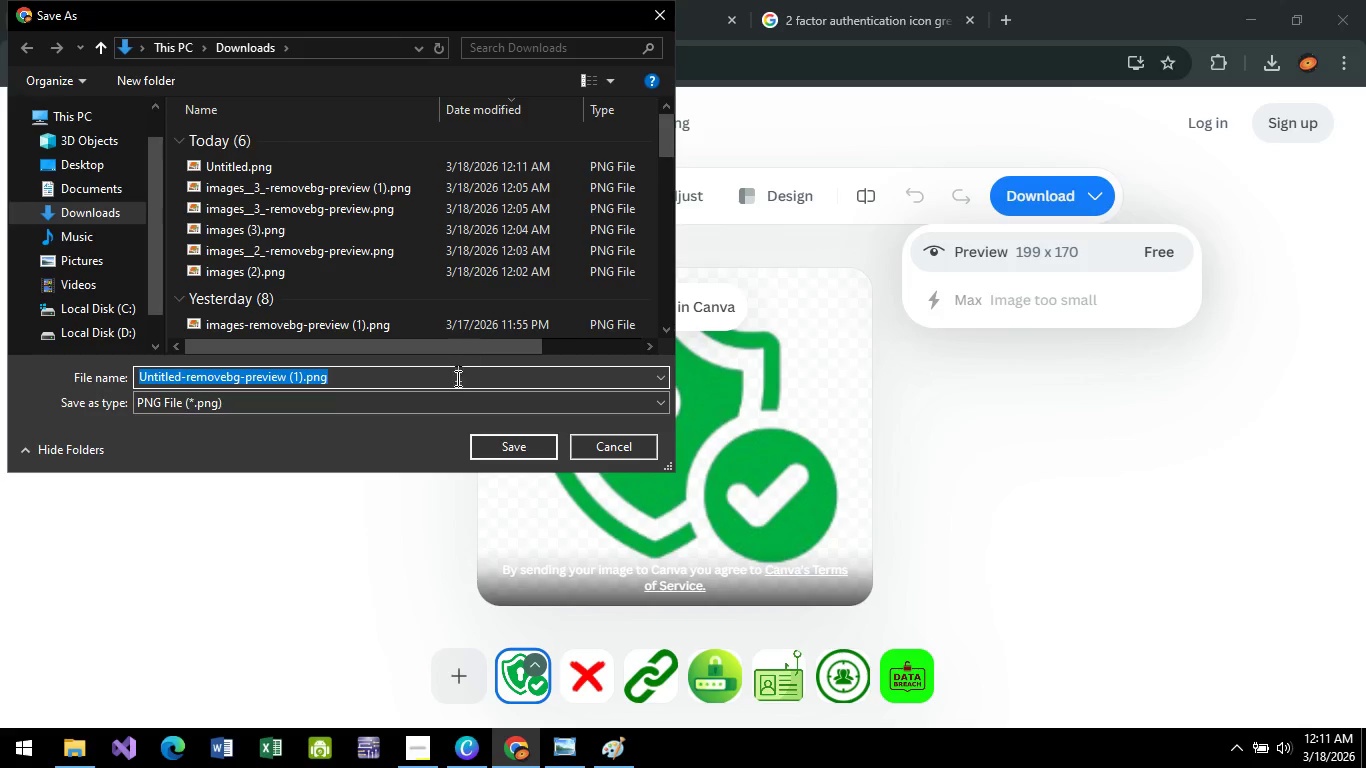 
left_click([544, 450])
 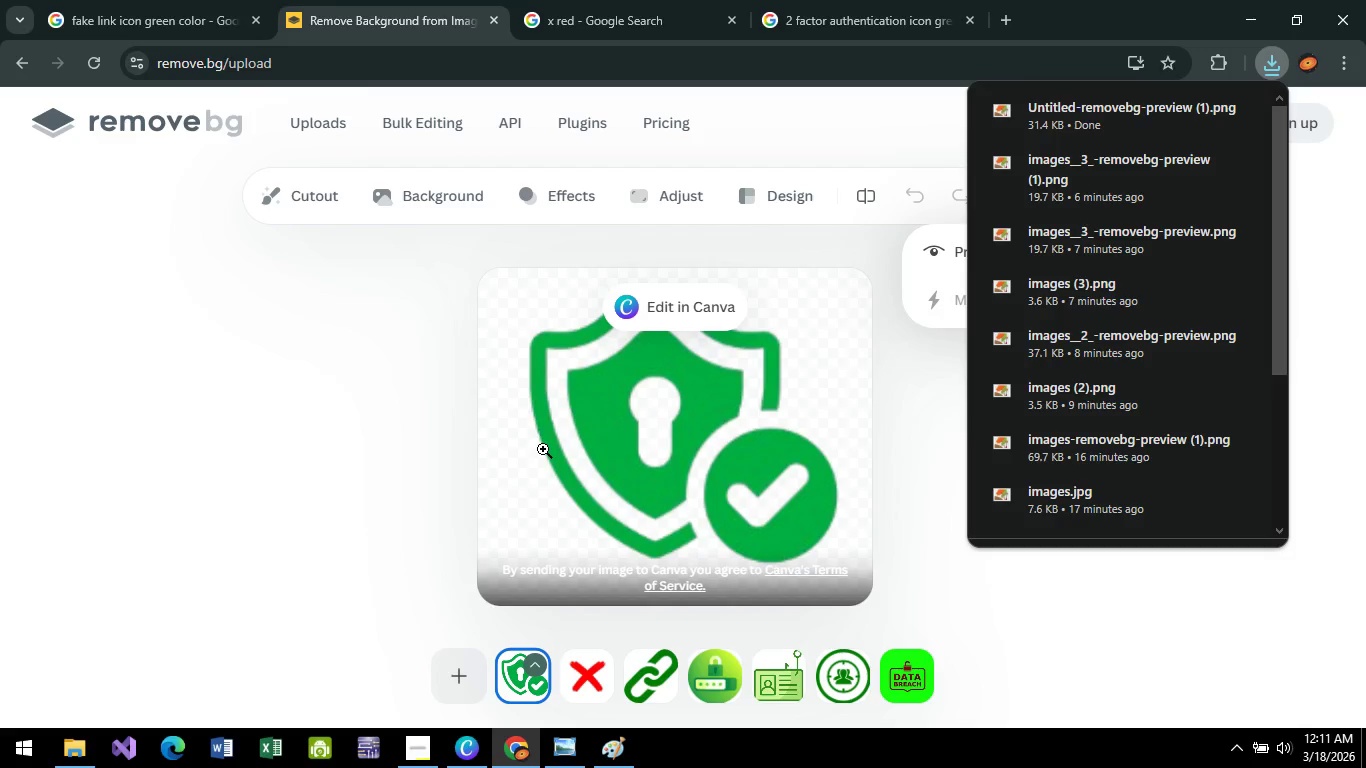 
key(Alt+AltLeft)
 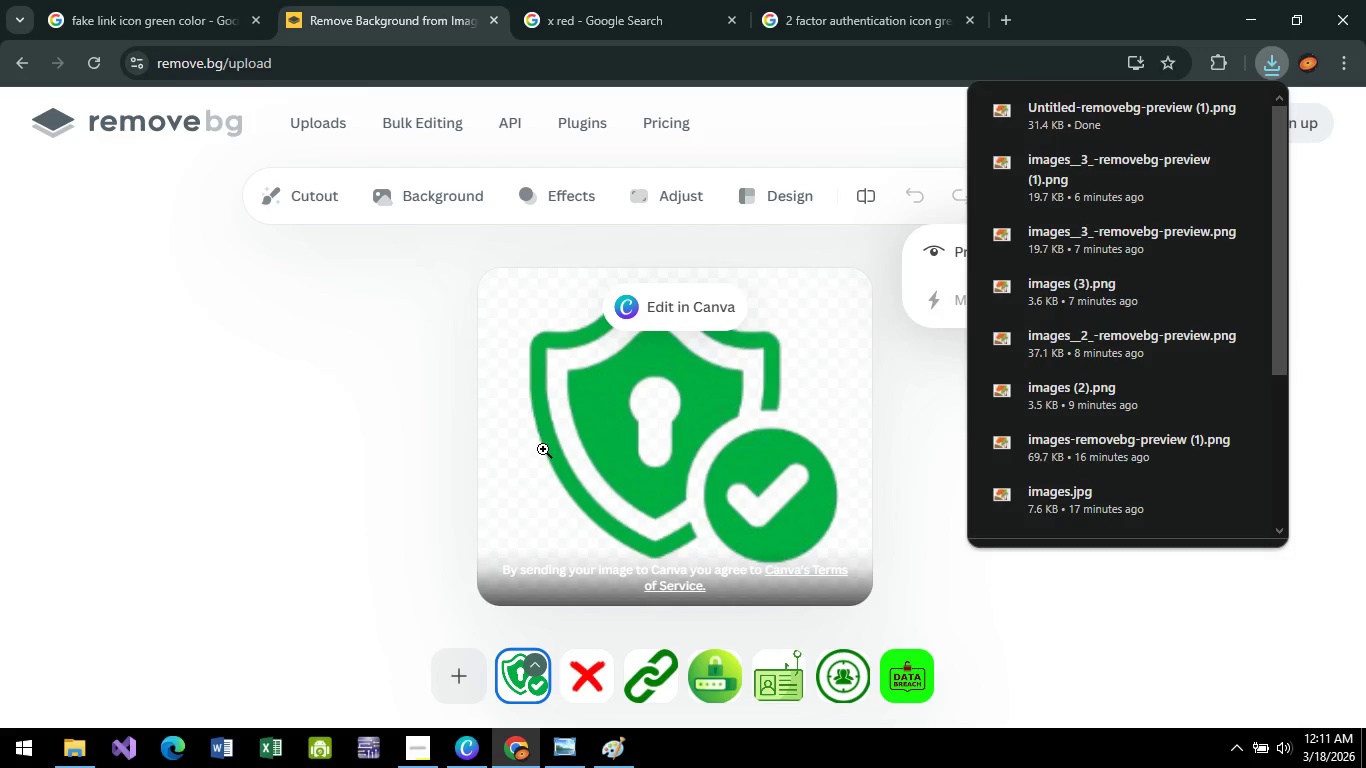 
key(Alt+Tab)
 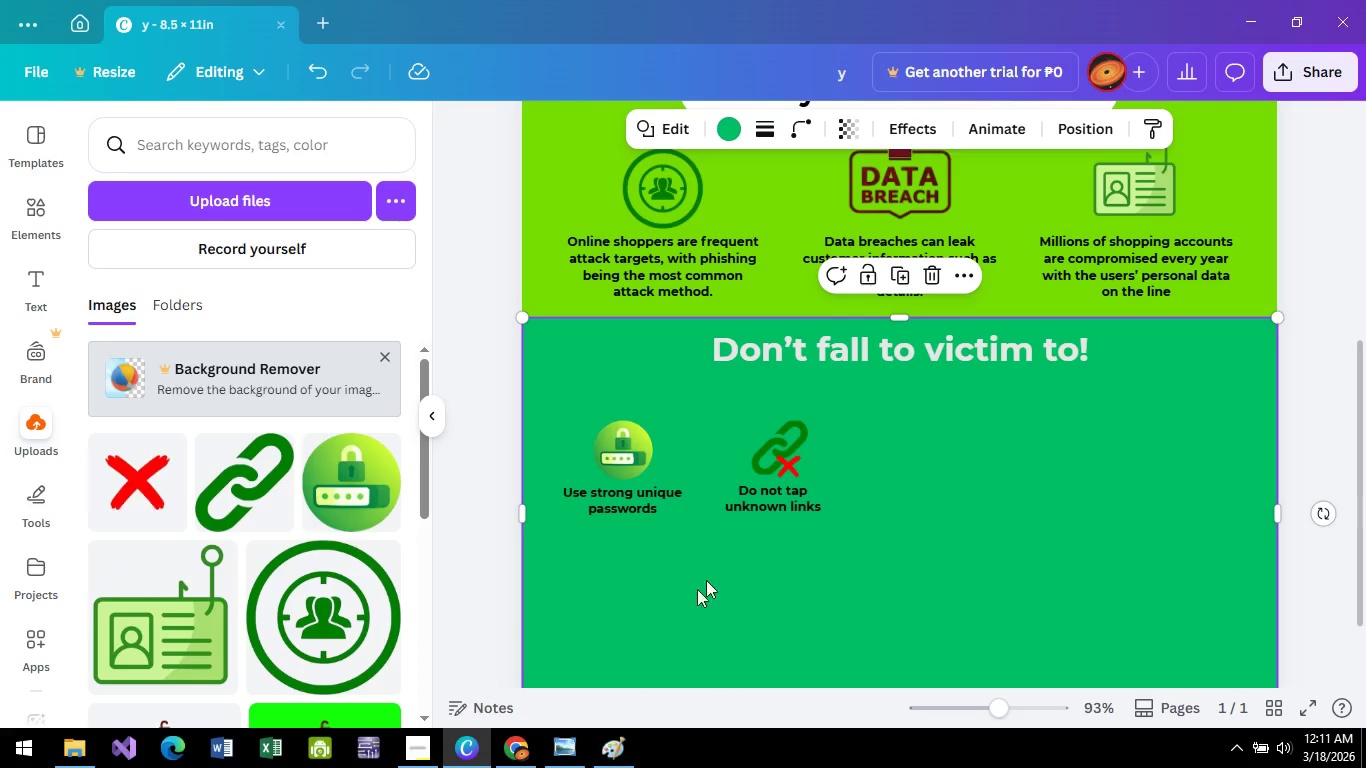 
scroll: coordinate [945, 560], scroll_direction: up, amount: 1.0
 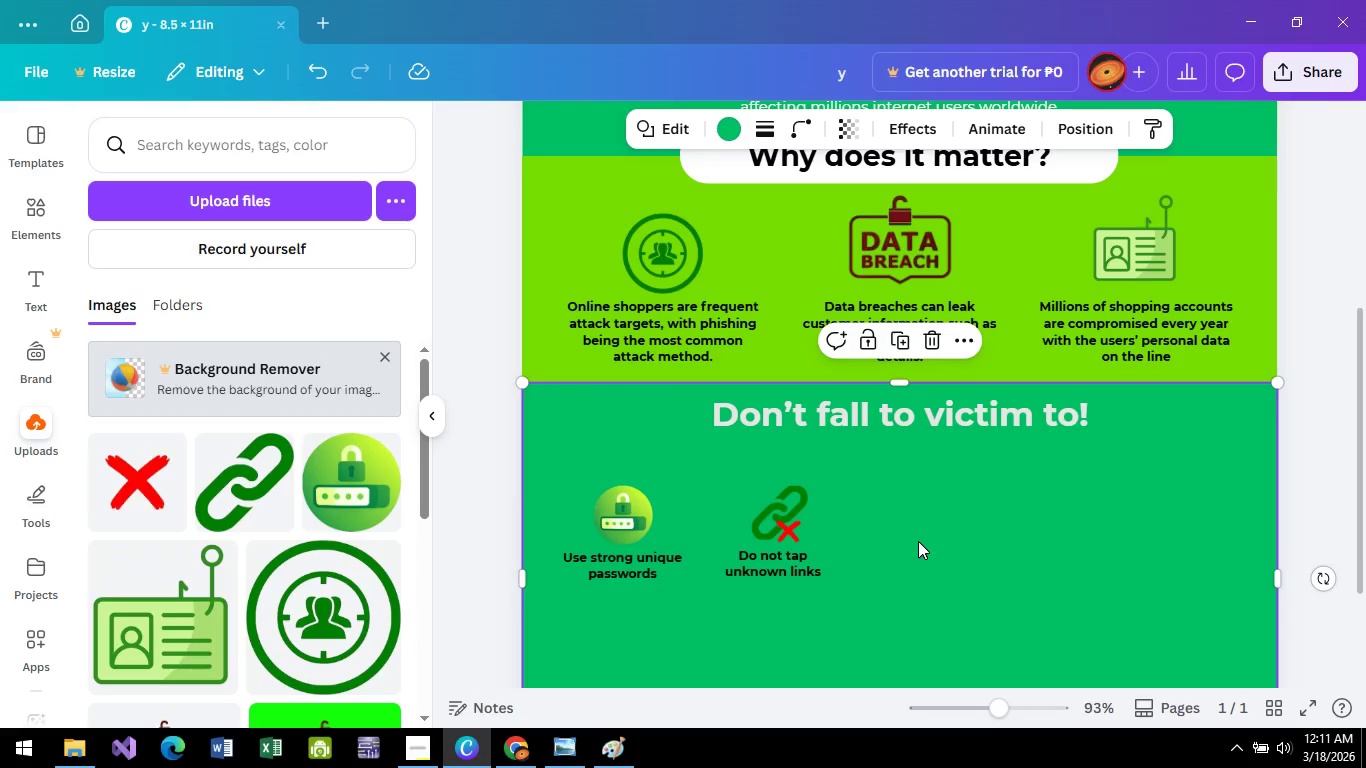 
hold_key(key=ControlLeft, duration=0.59)
 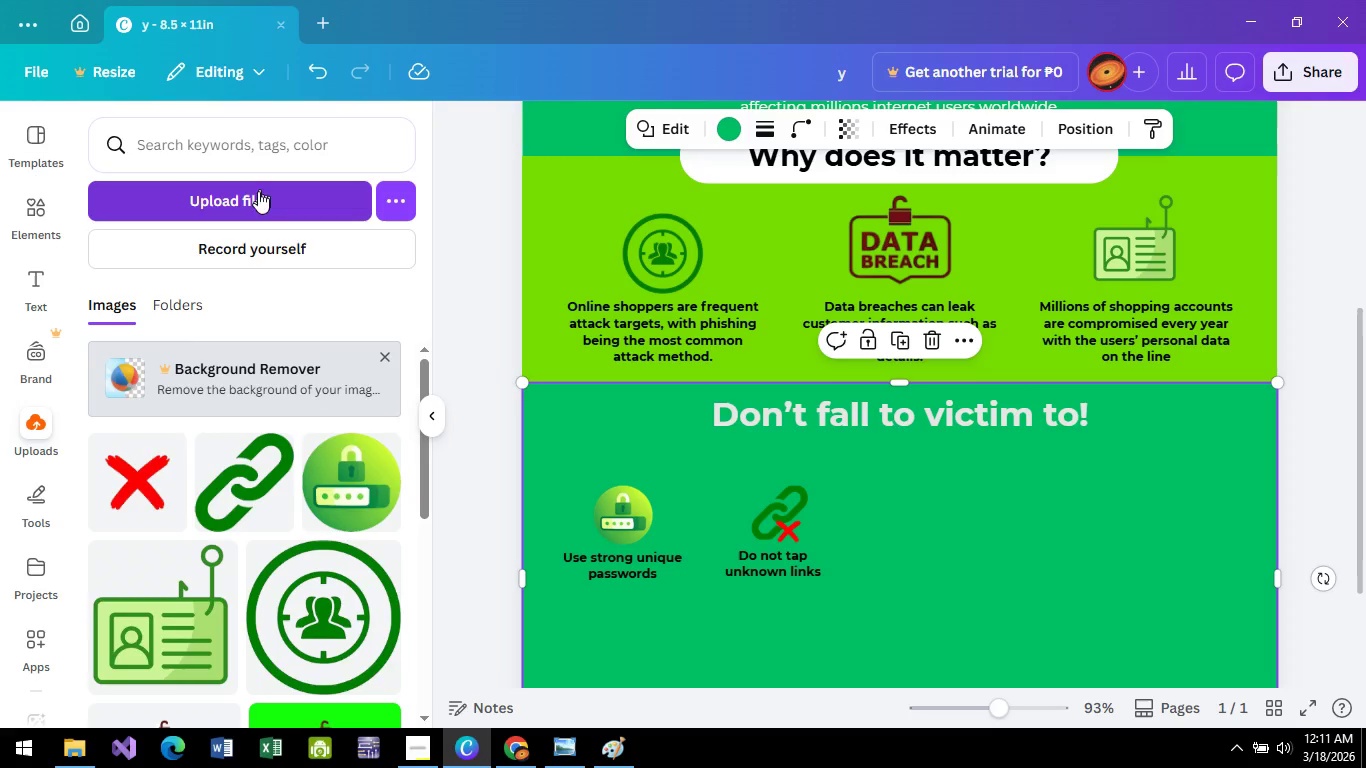 
left_click([258, 196])
 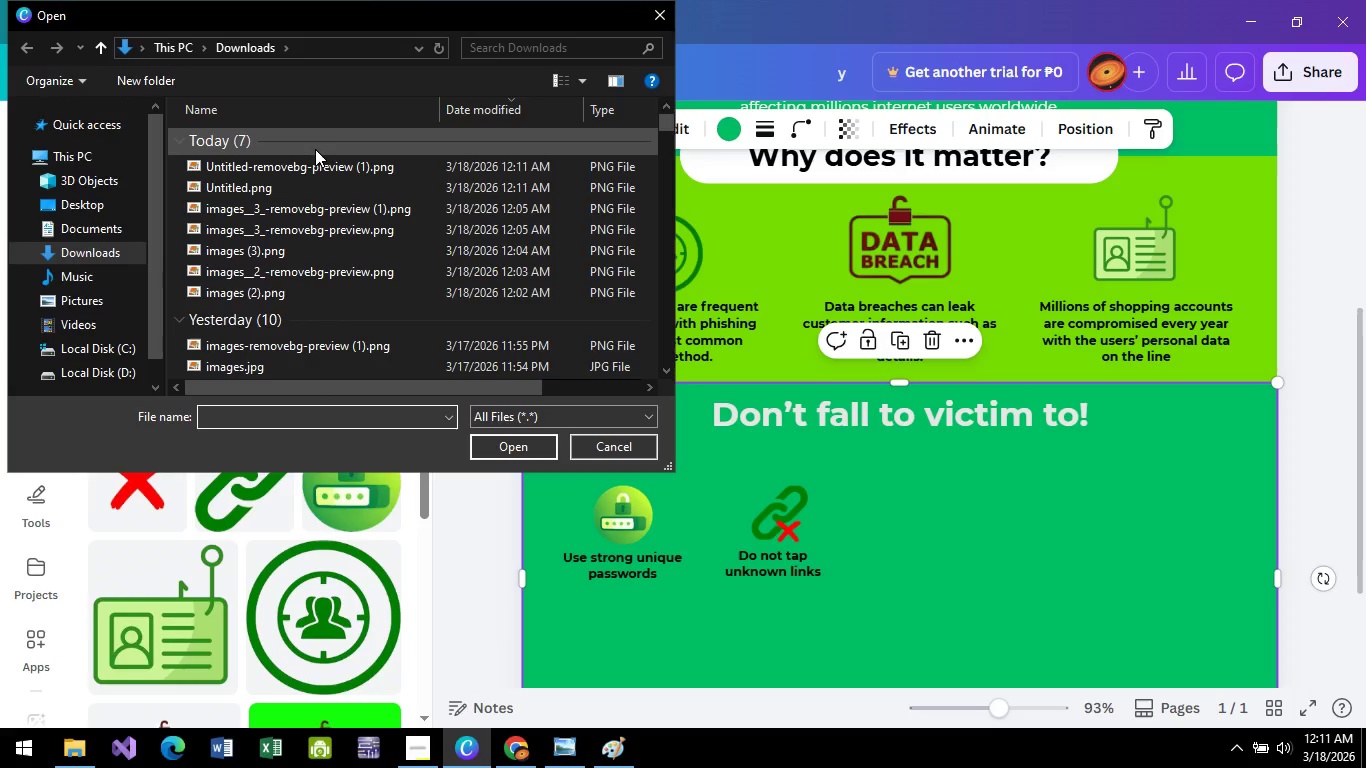 
wait(5.33)
 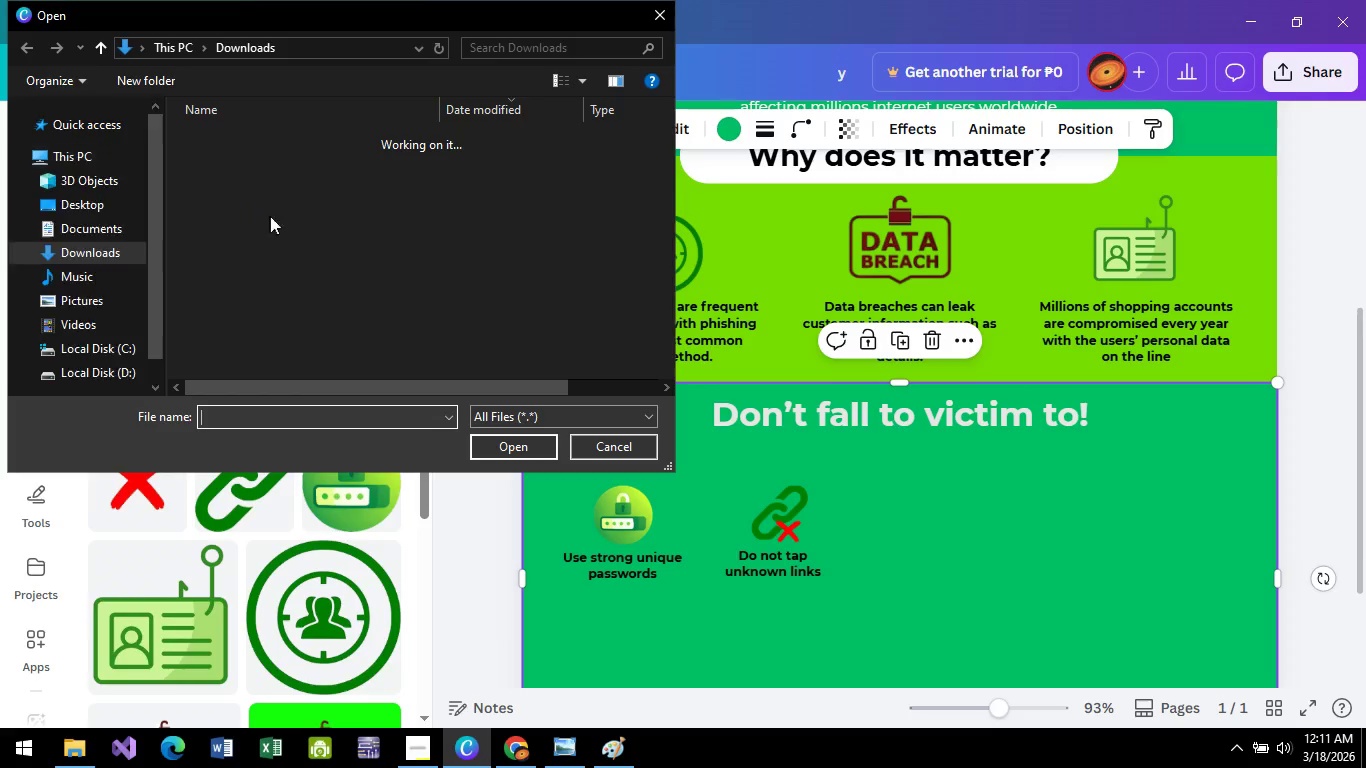 
left_click([318, 170])